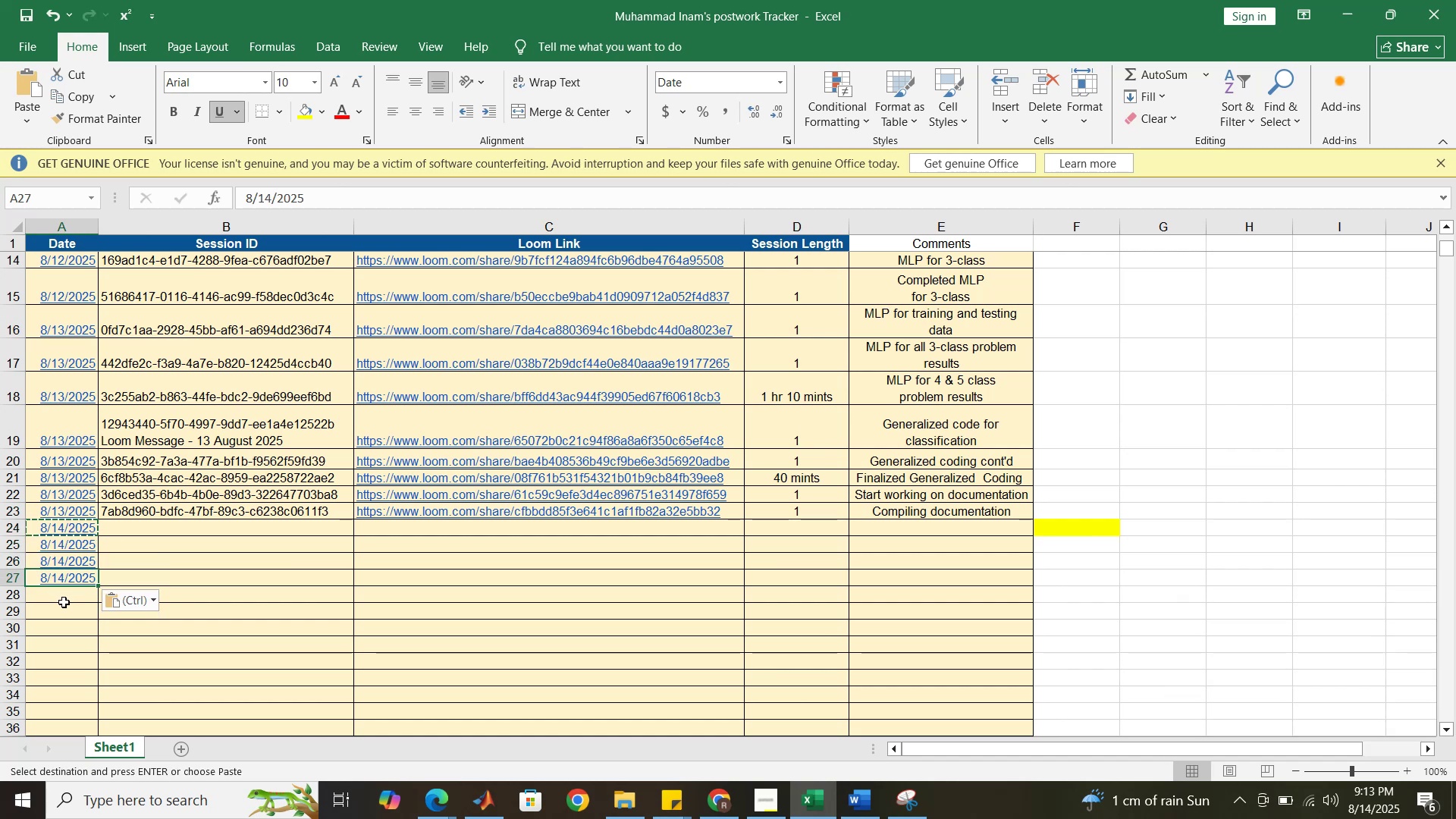 
left_click([64, 602])
 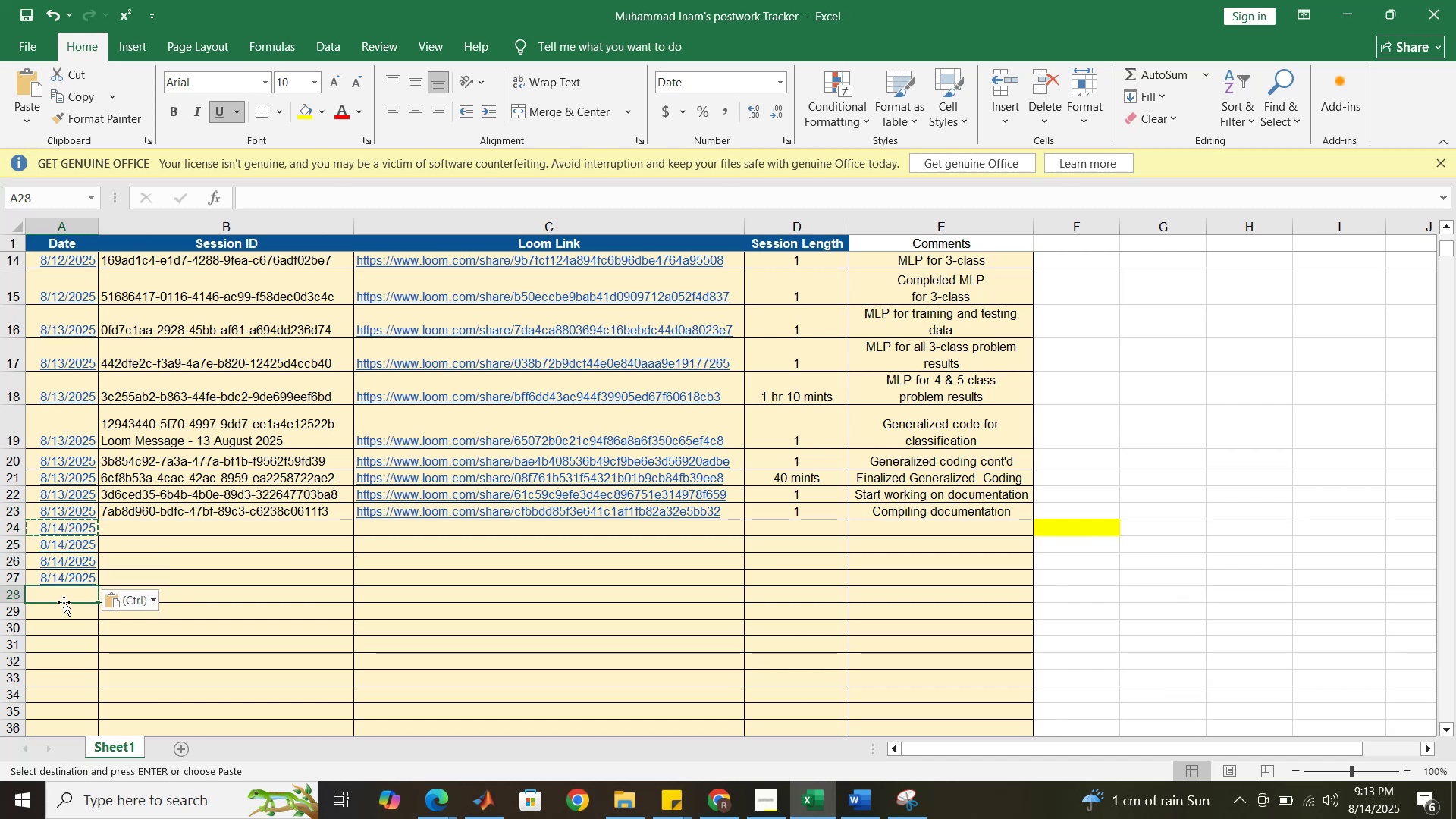 
key(Control+ControlLeft)
 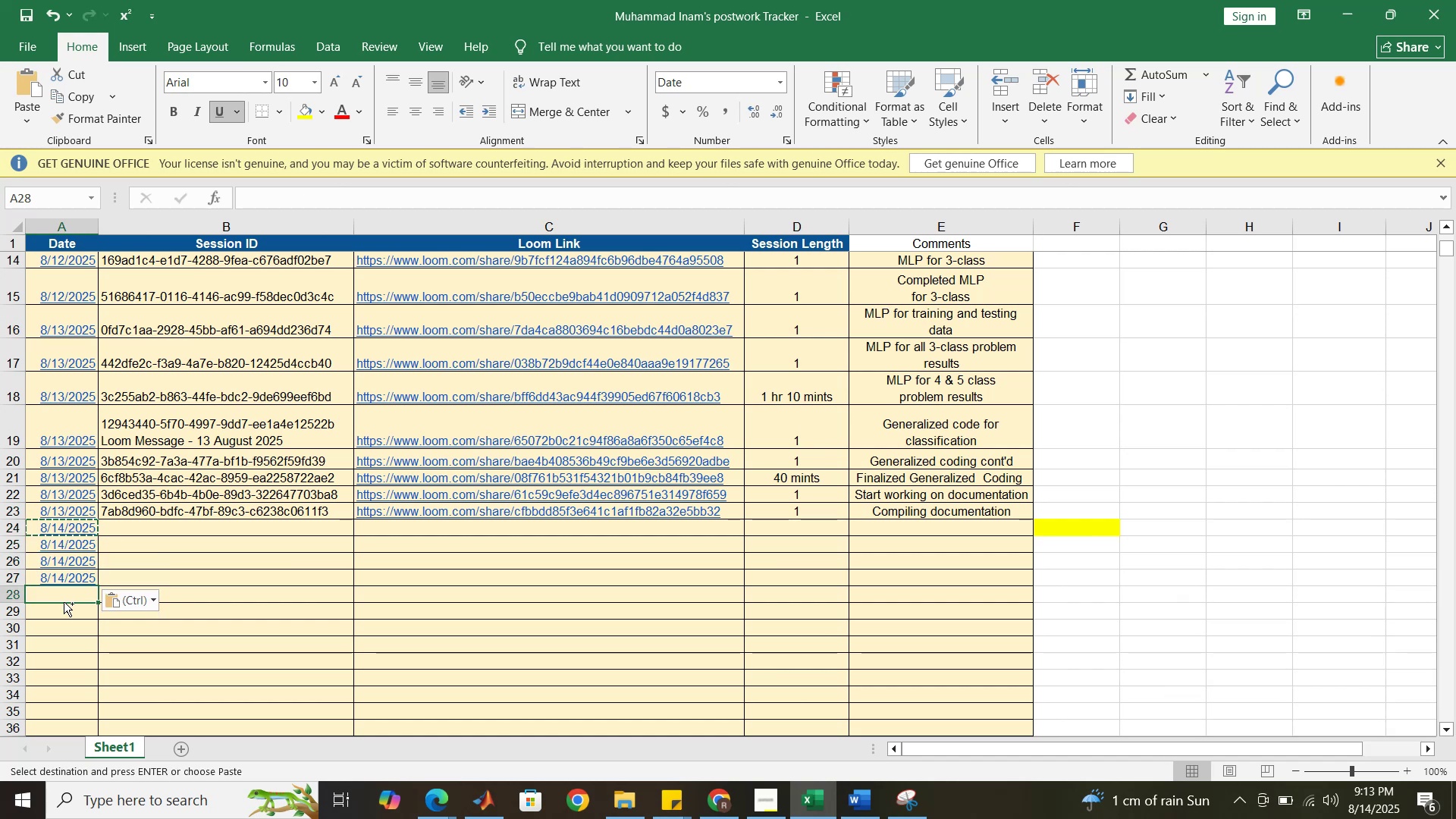 
key(Control+V)
 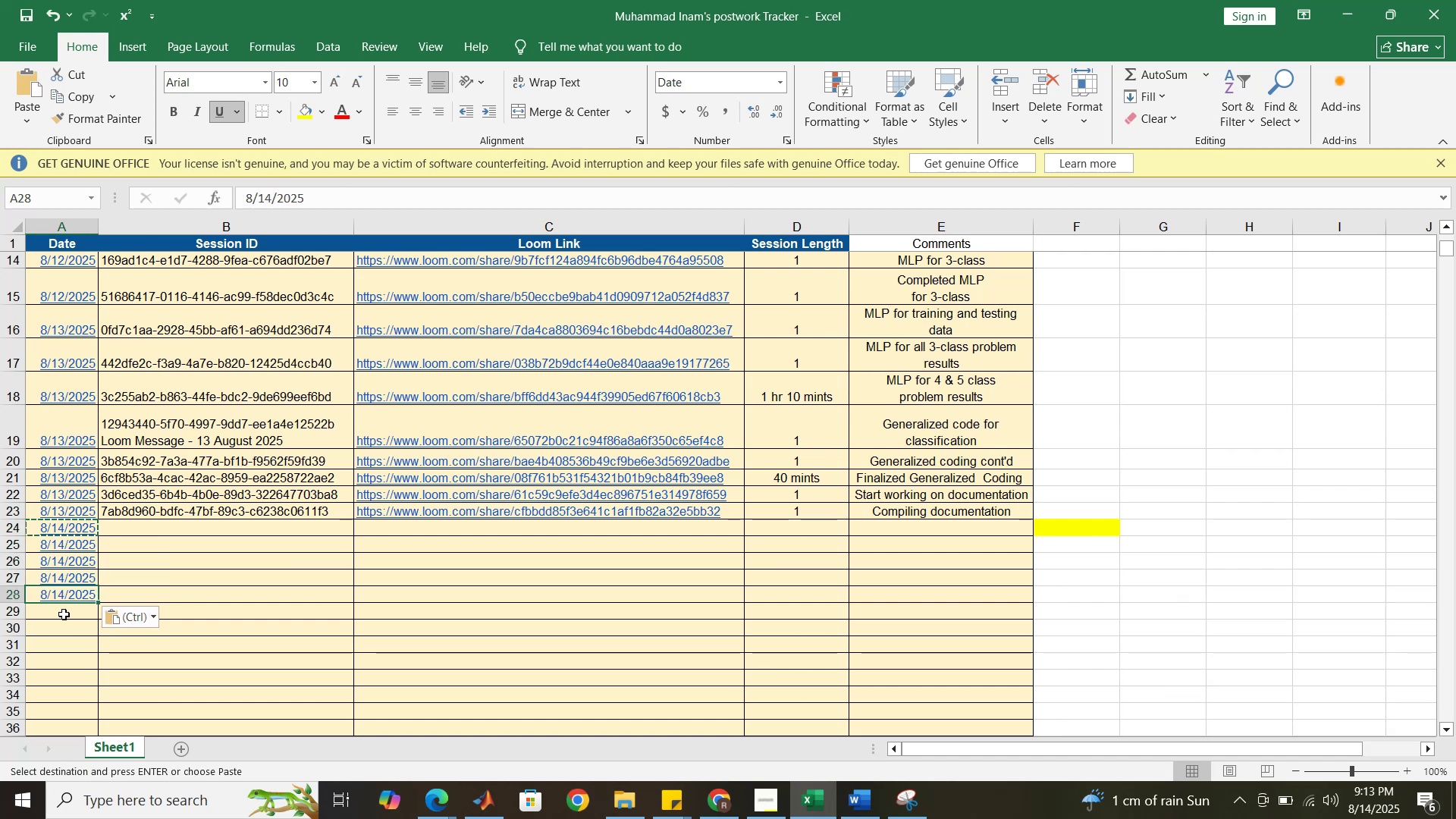 
left_click([64, 614])
 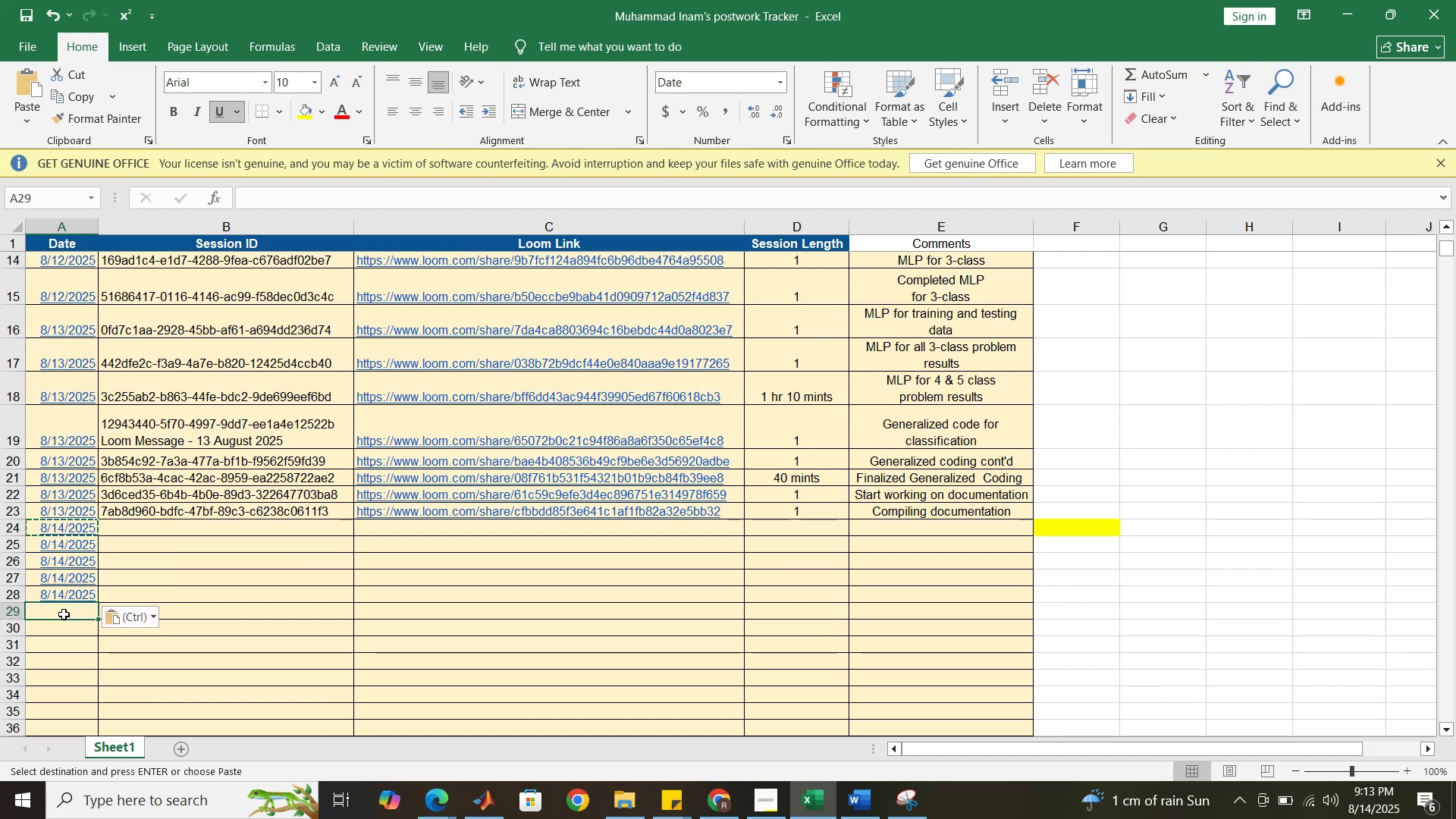 
key(Control+ControlLeft)
 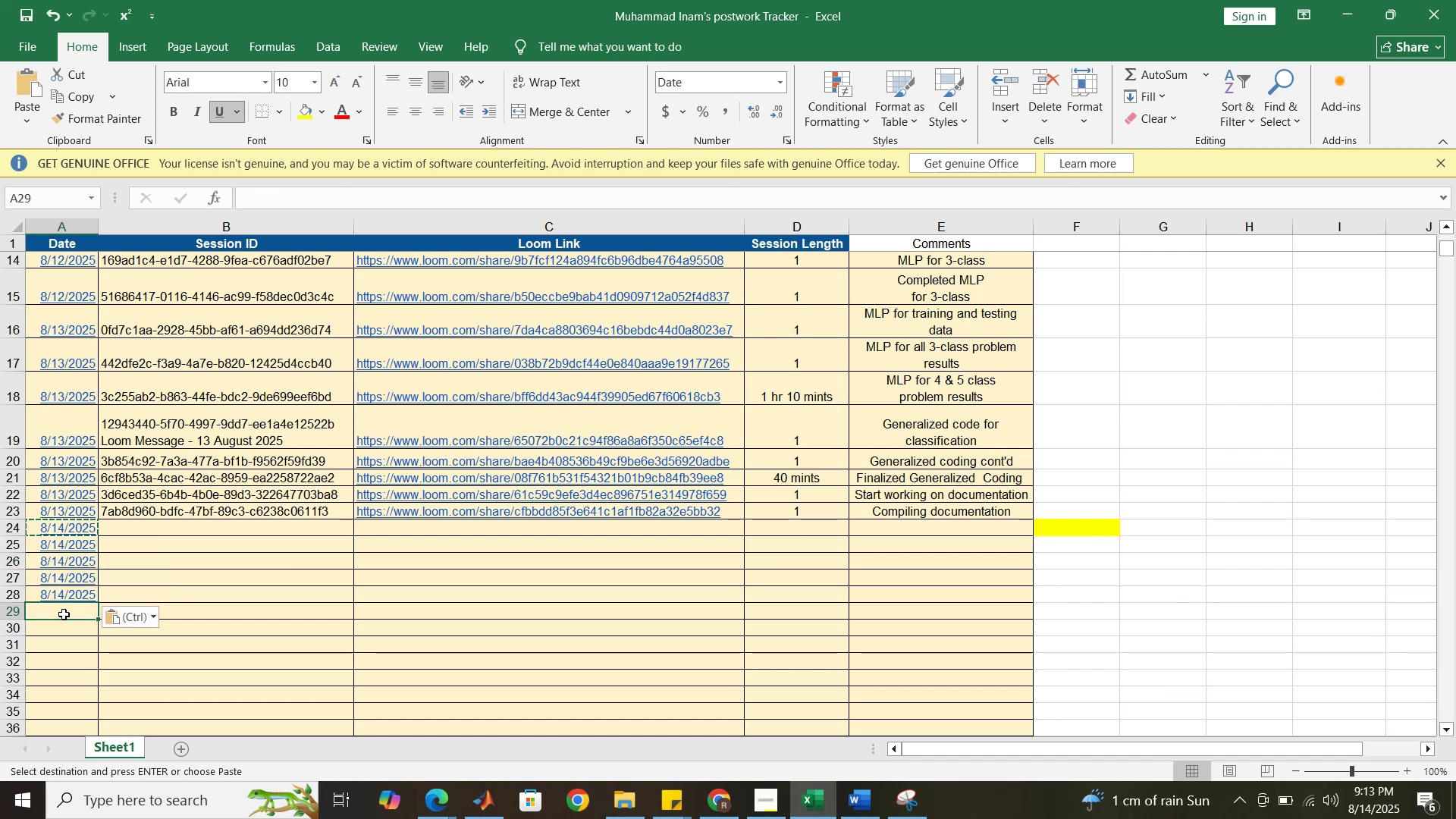 
key(Control+V)
 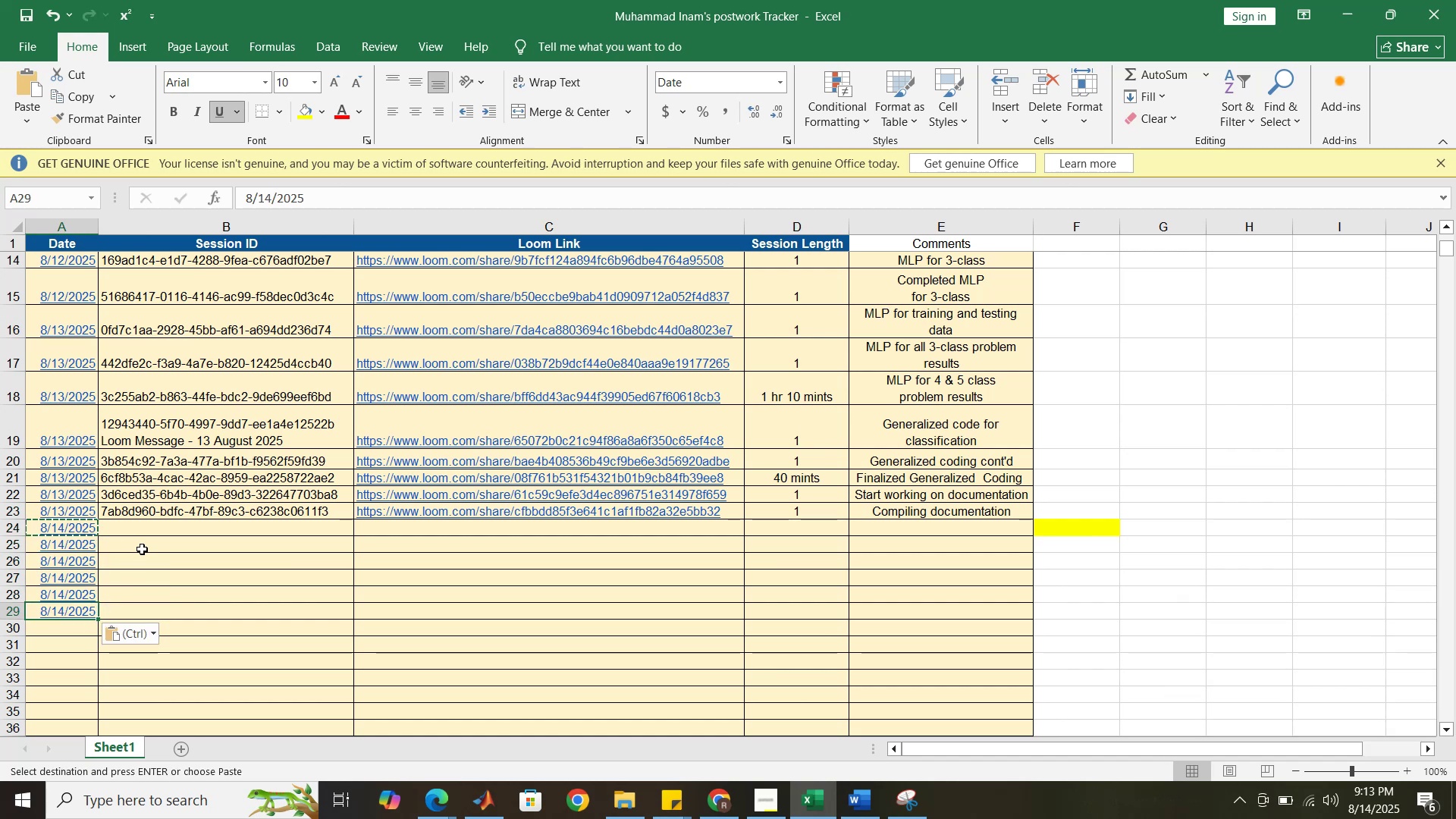 
left_click([145, 534])
 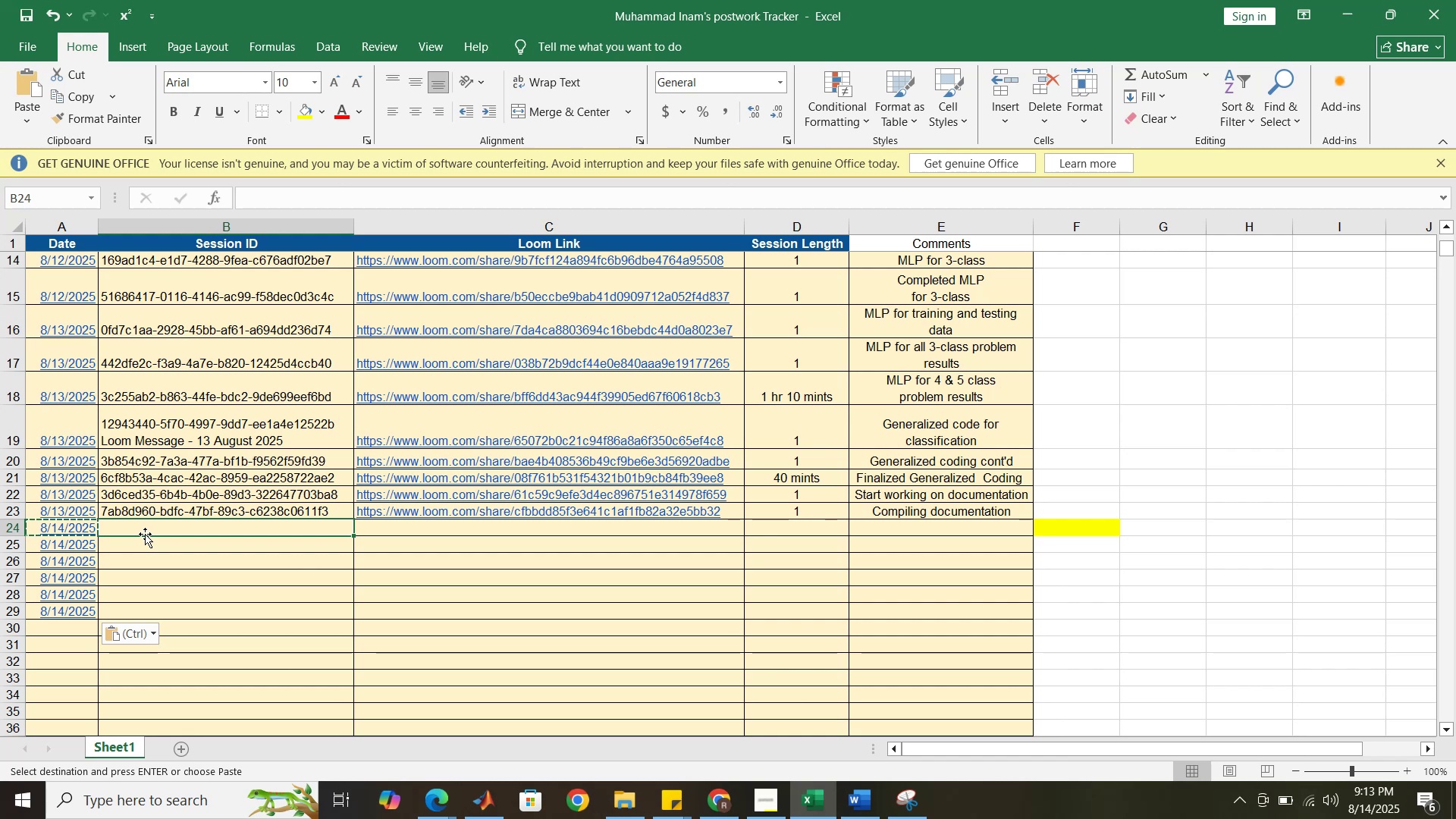 
key(Escape)
 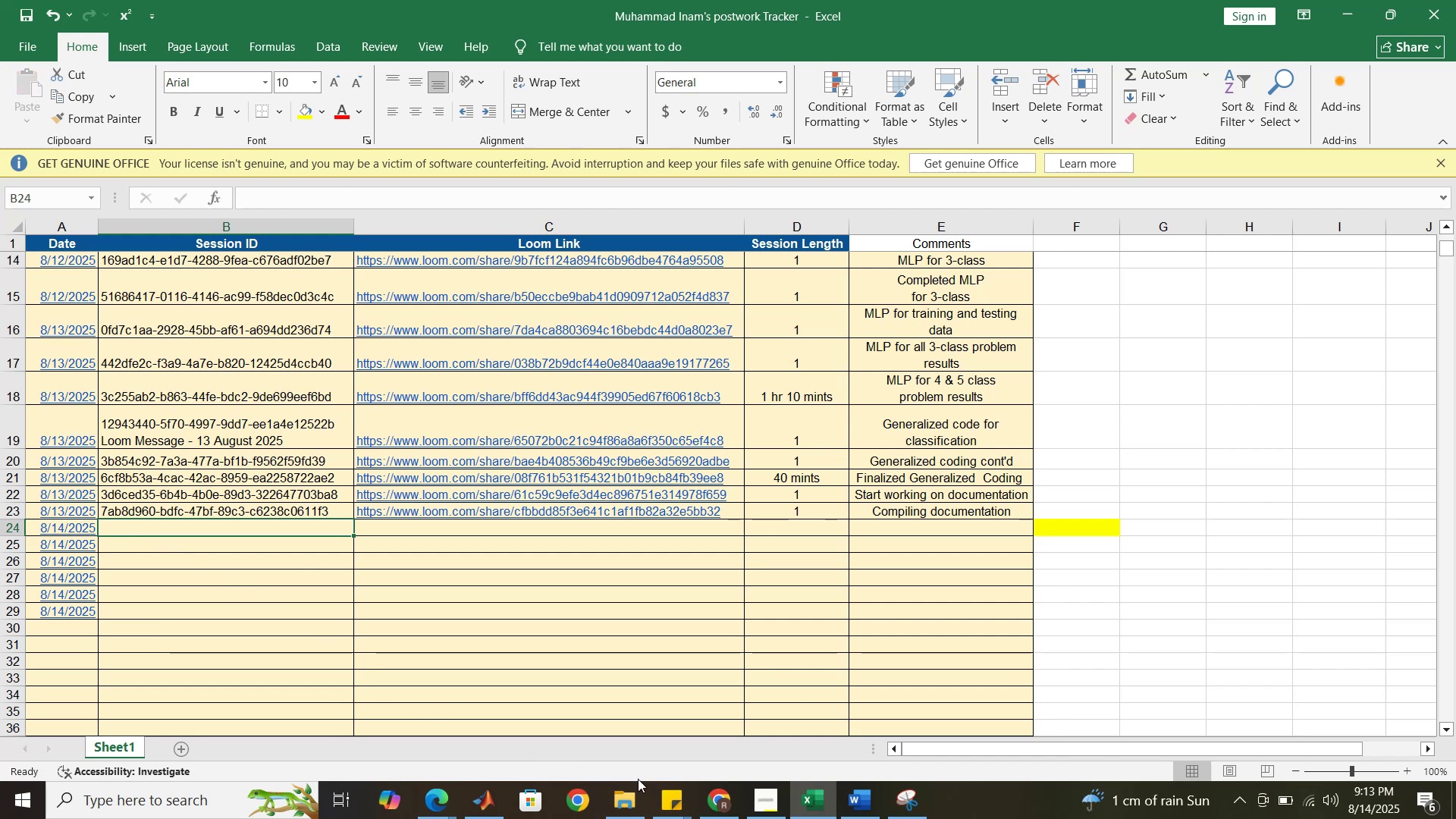 
left_click([712, 808])
 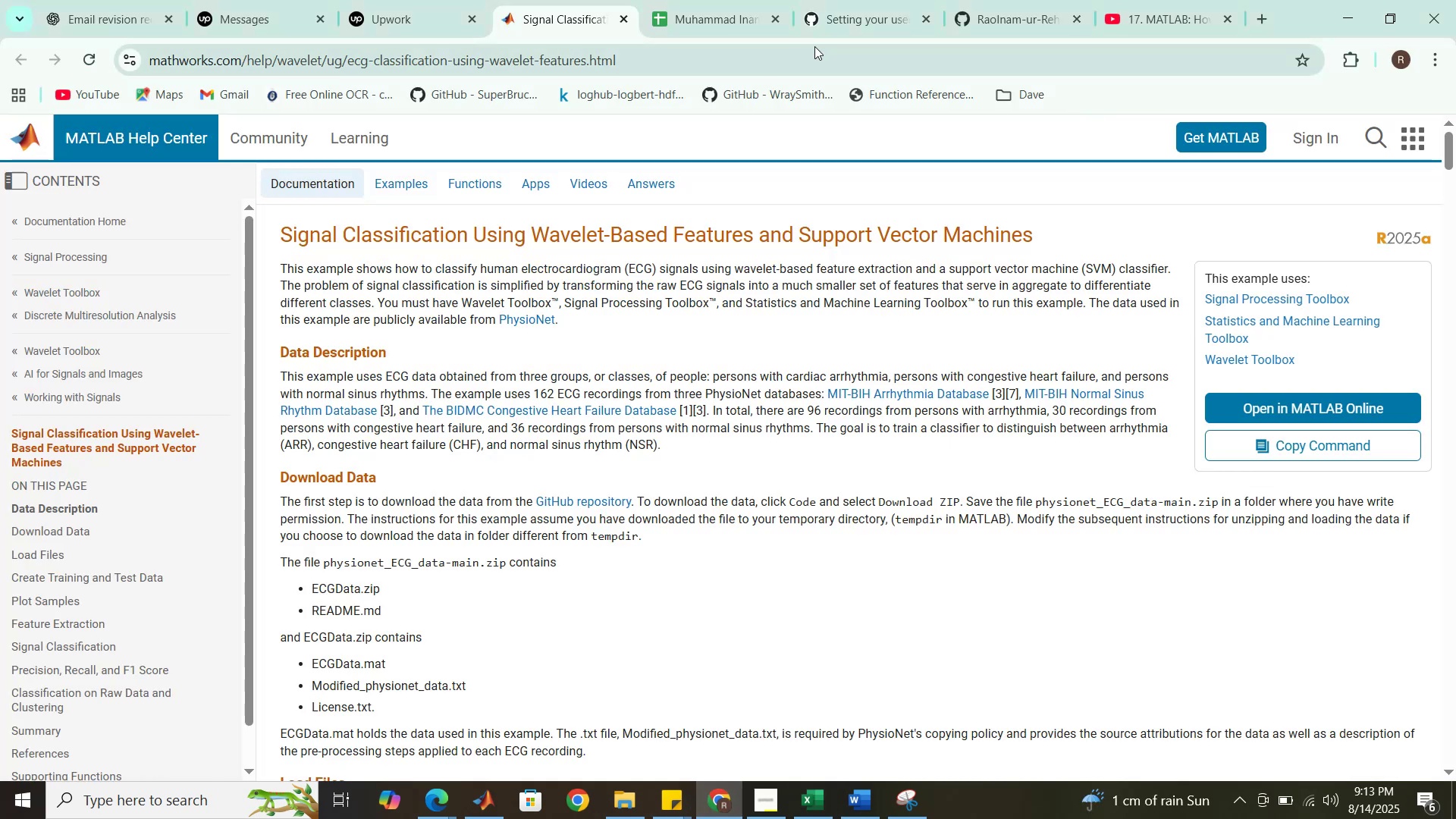 
left_click([713, 0])
 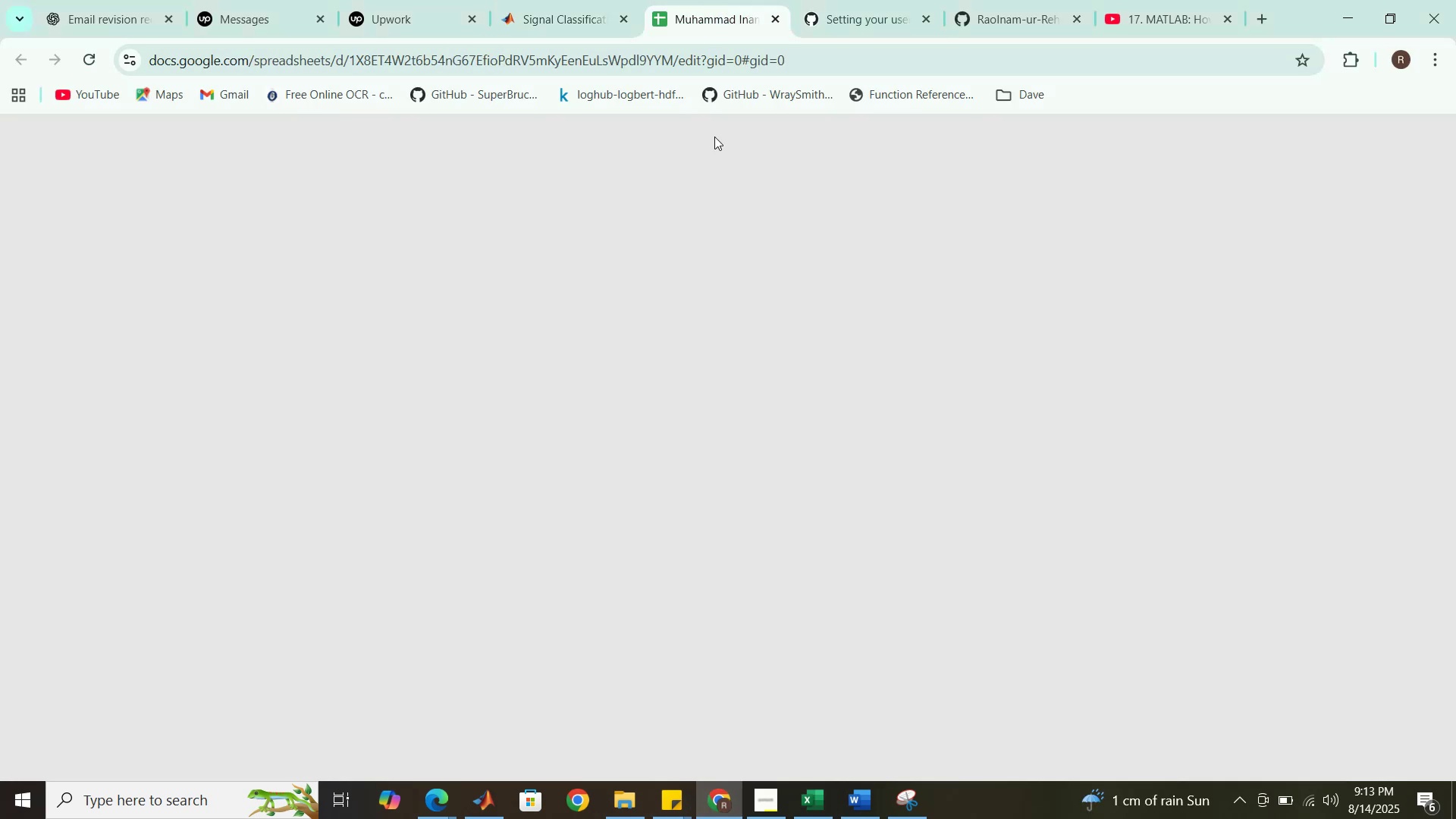 
mouse_move([704, 322])
 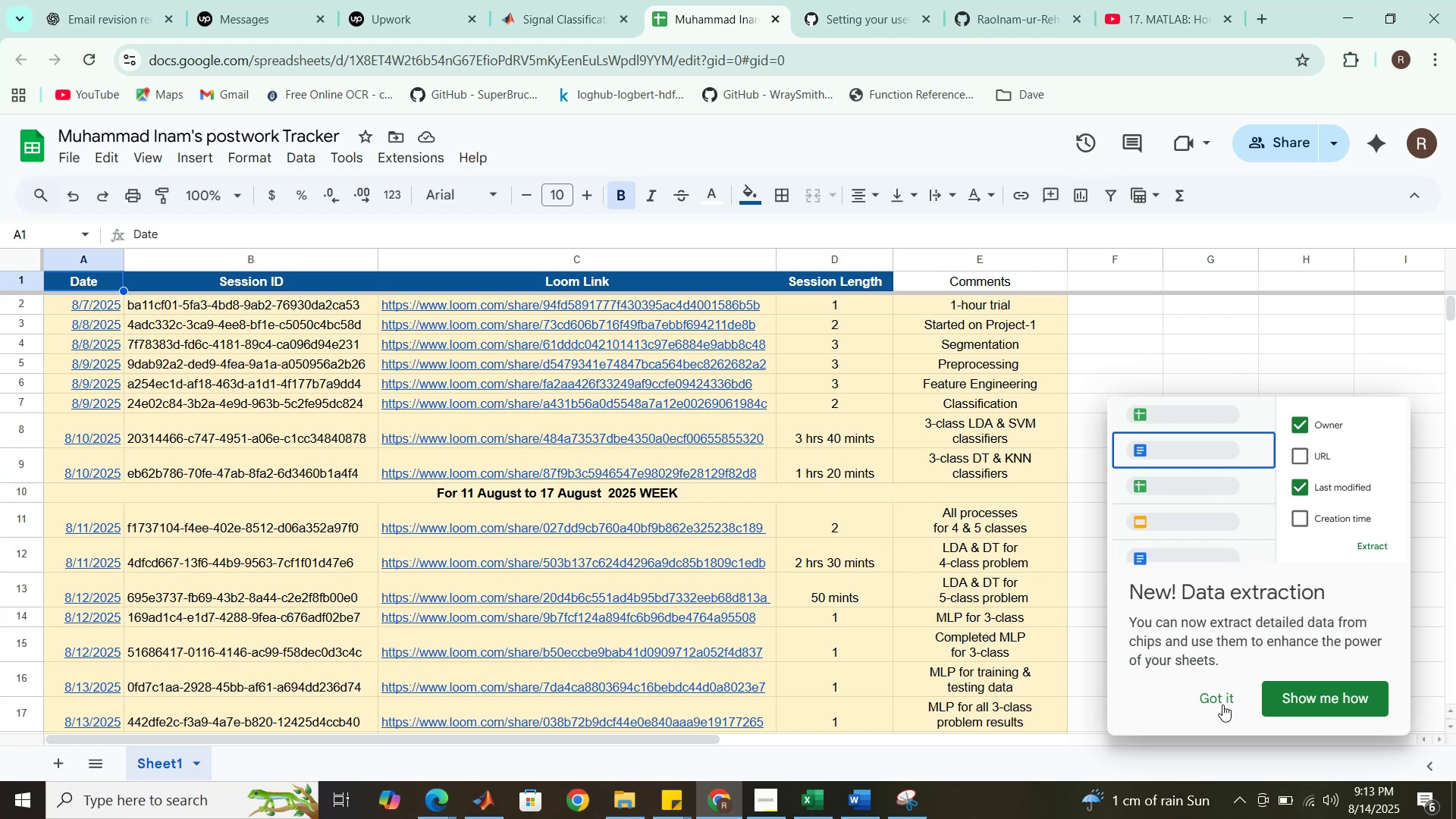 
left_click([1222, 704])
 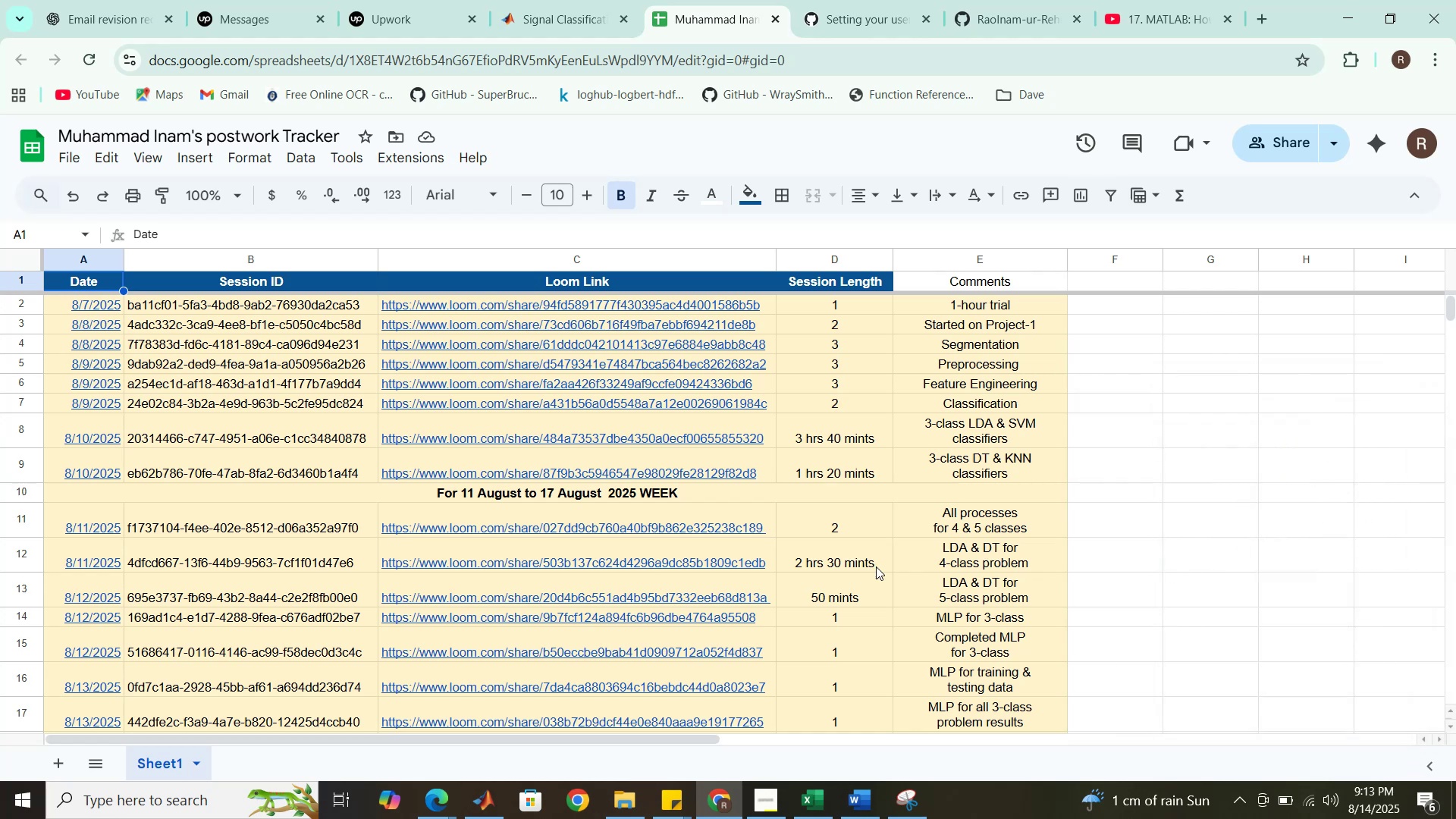 
scroll: coordinate [820, 537], scroll_direction: down, amount: 5.0
 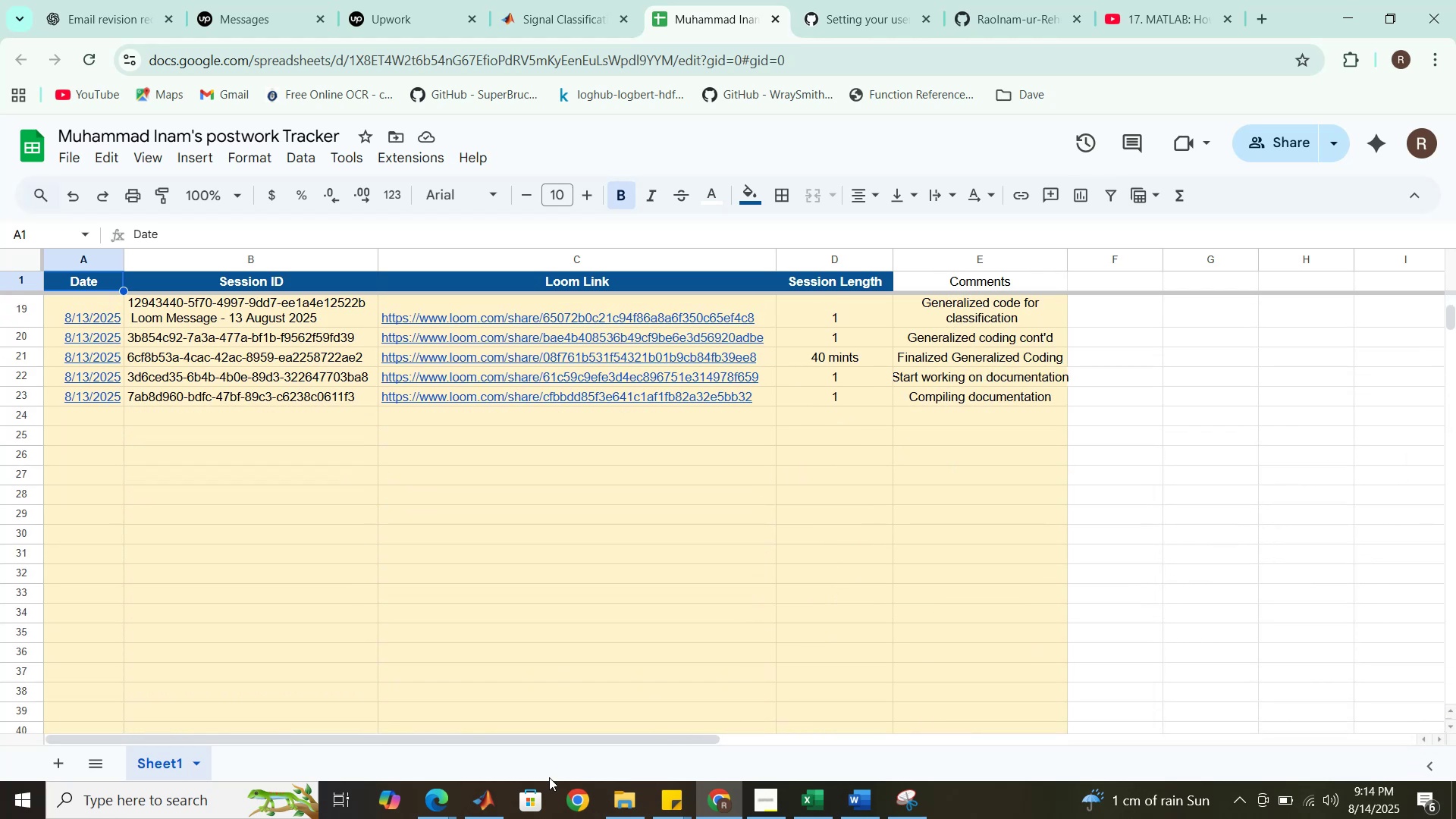 
left_click([440, 808])
 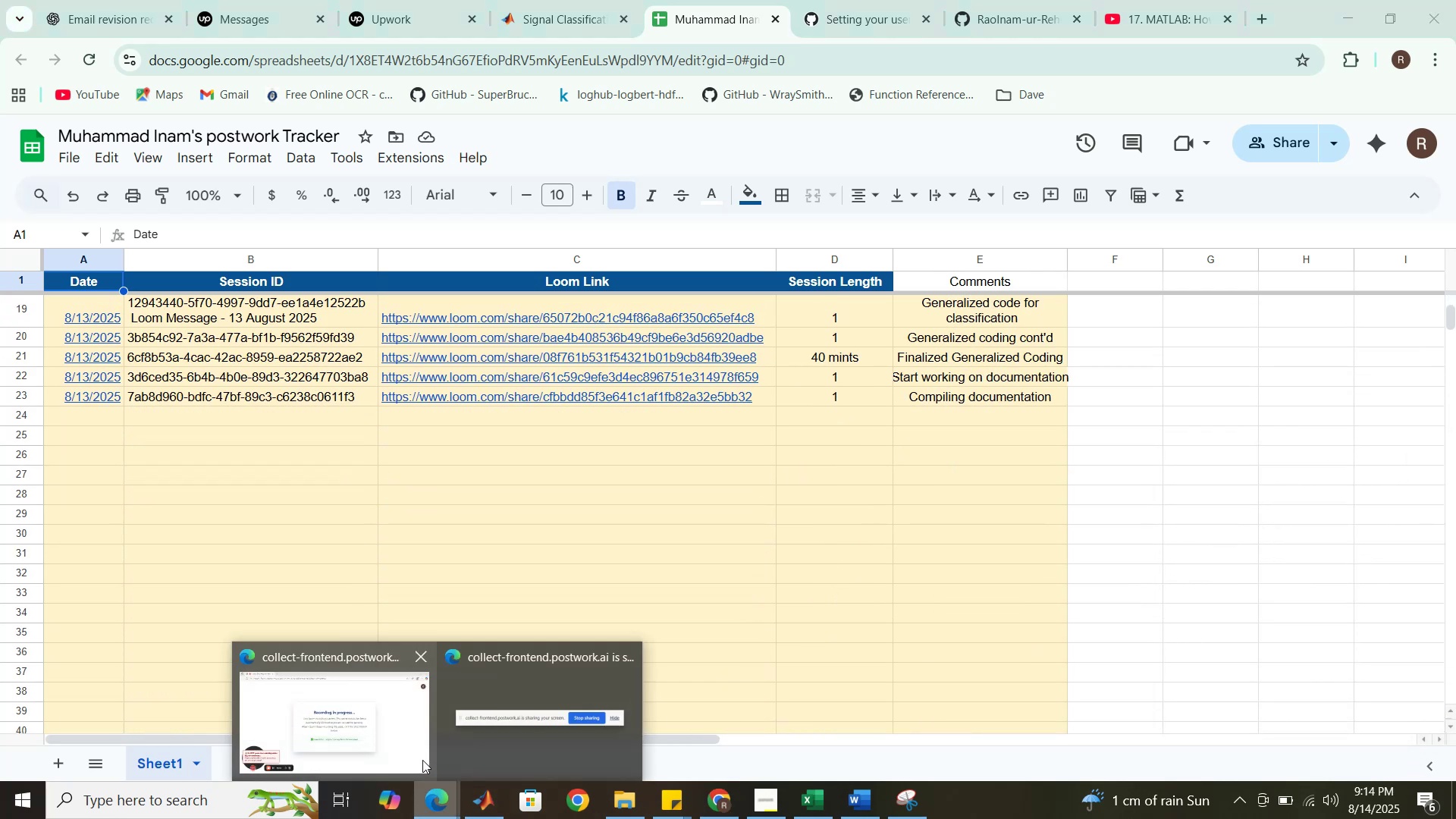 
left_click([419, 755])
 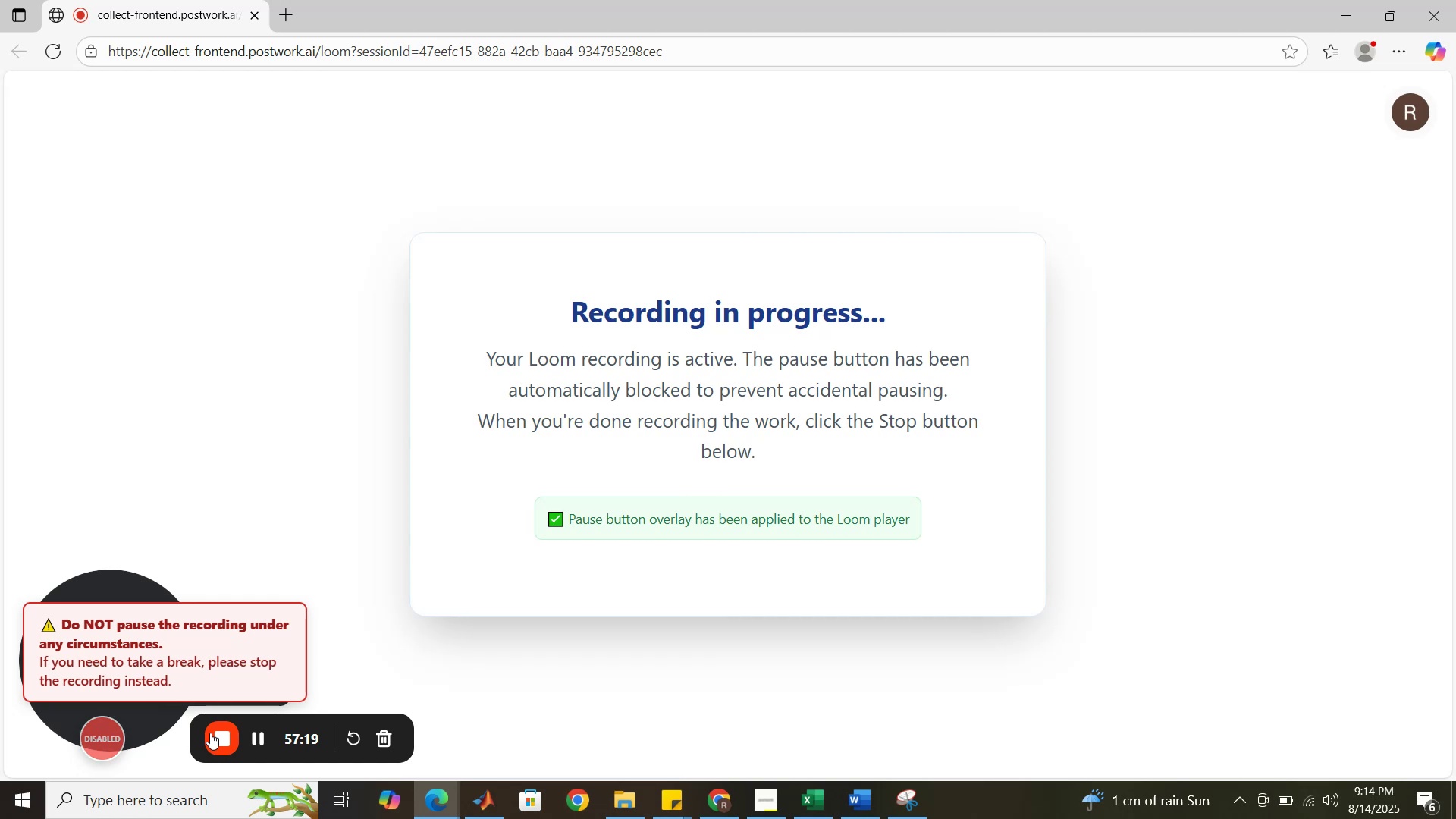 
wait(5.09)
 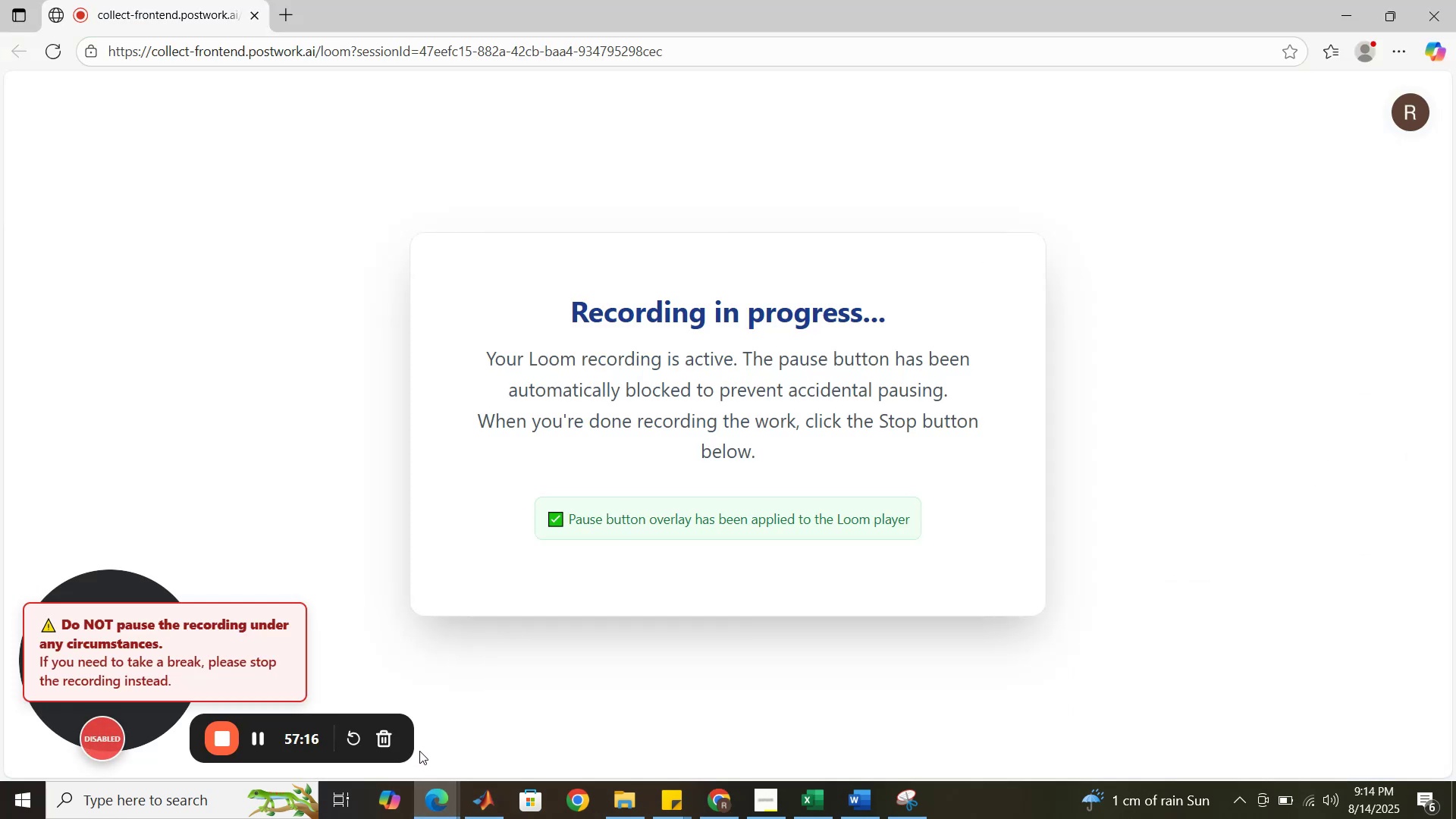 
left_click([814, 797])
 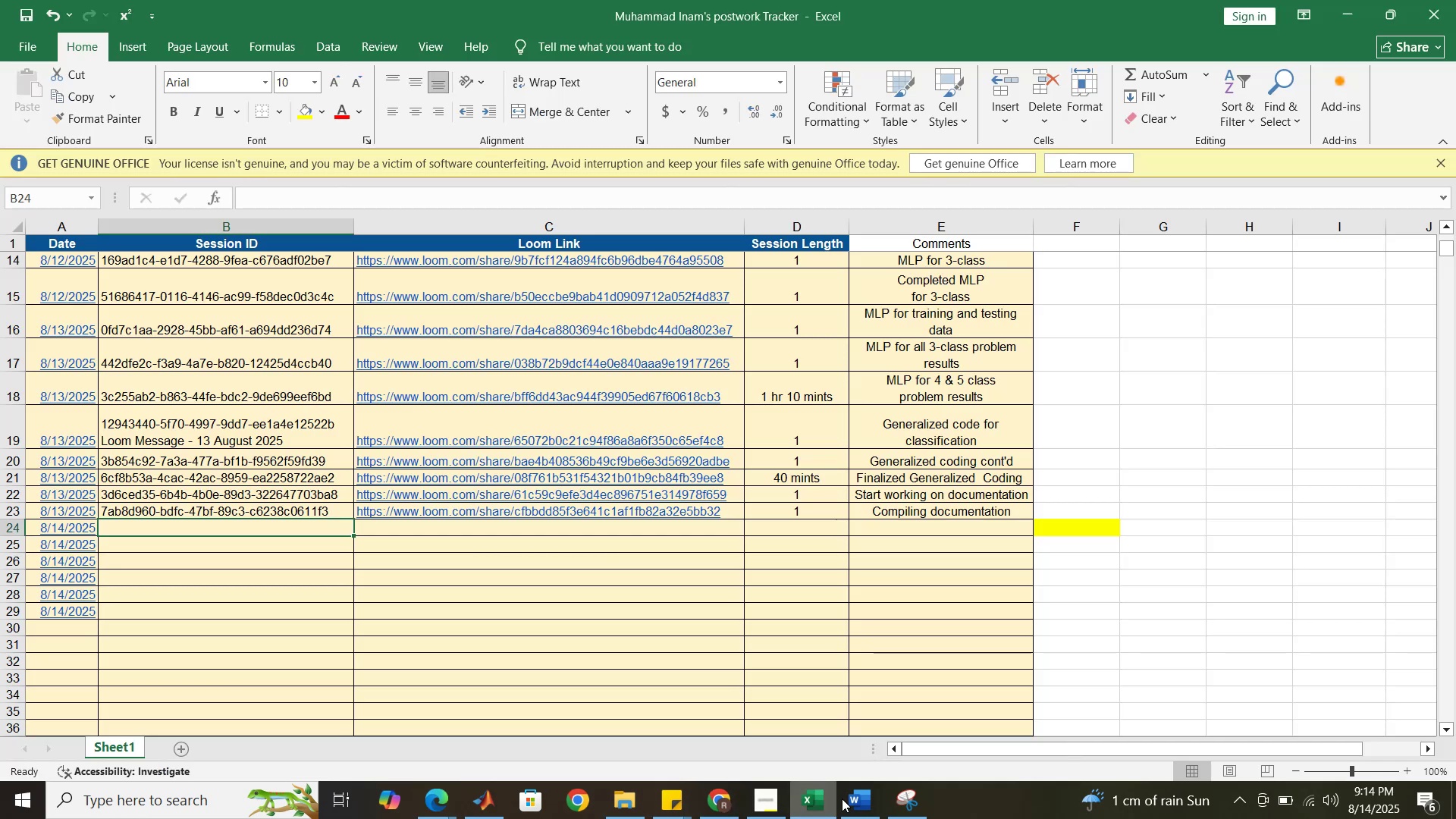 
left_click([847, 799])
 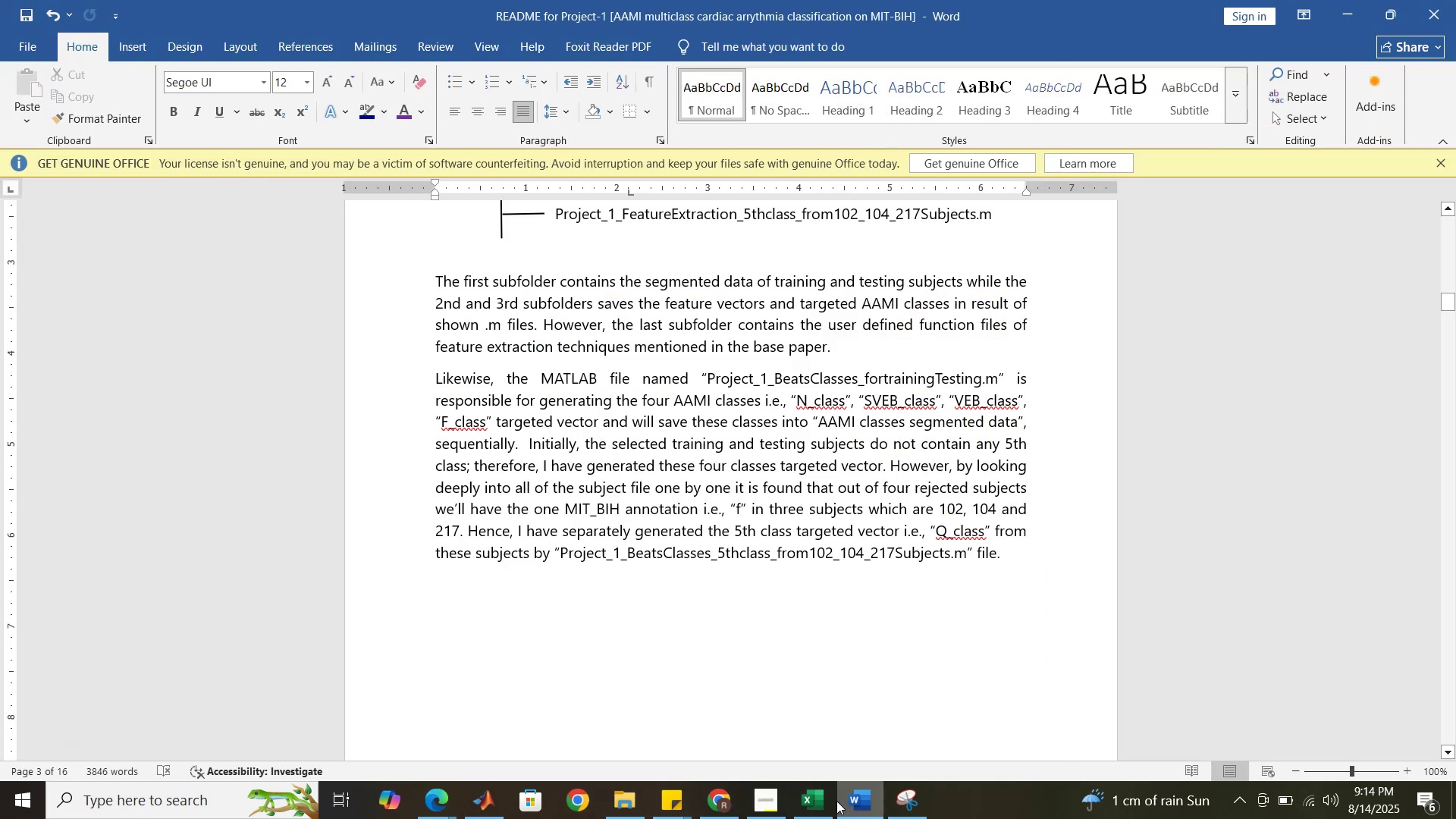 
left_click([821, 802])
 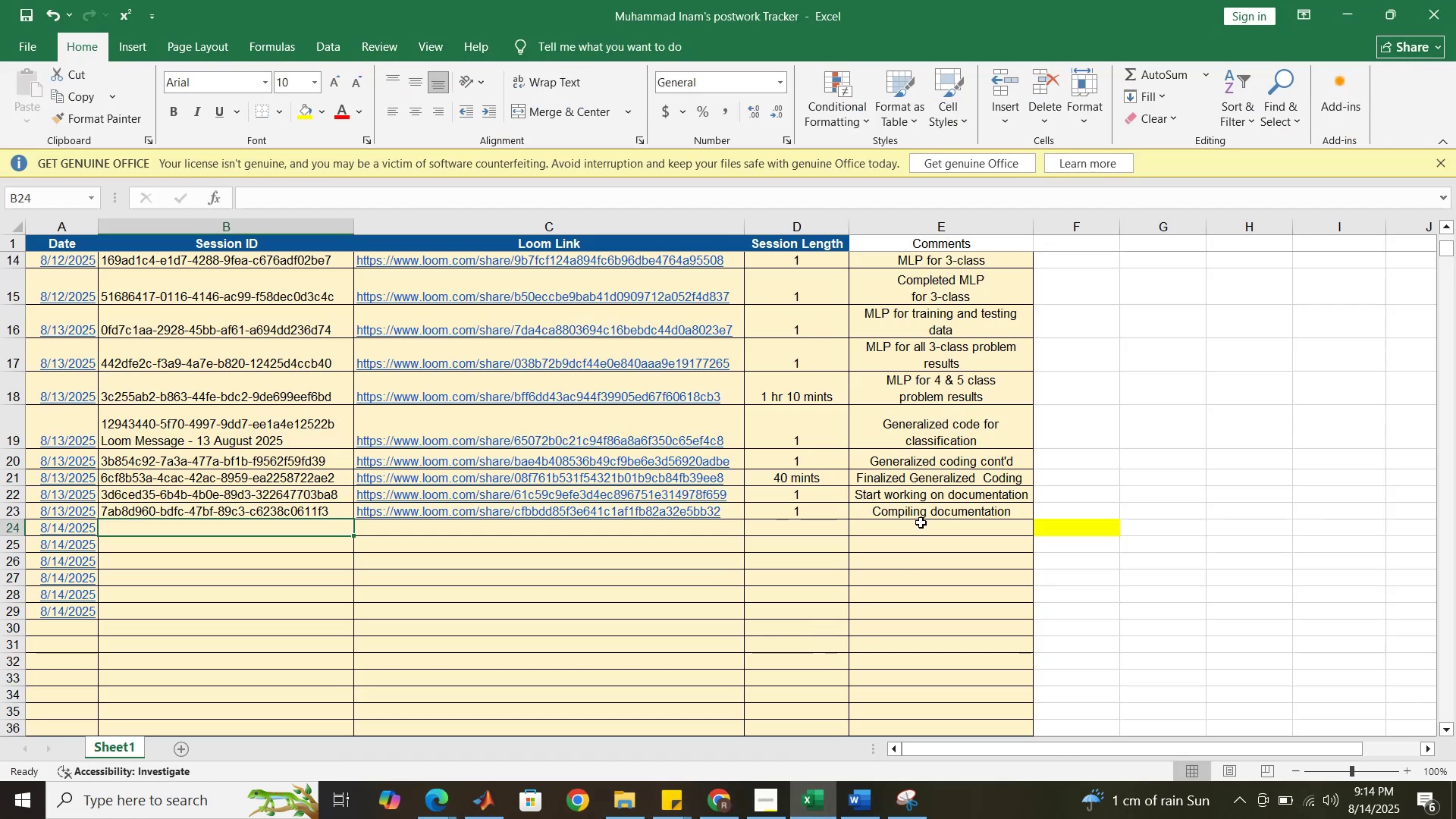 
double_click([921, 514])
 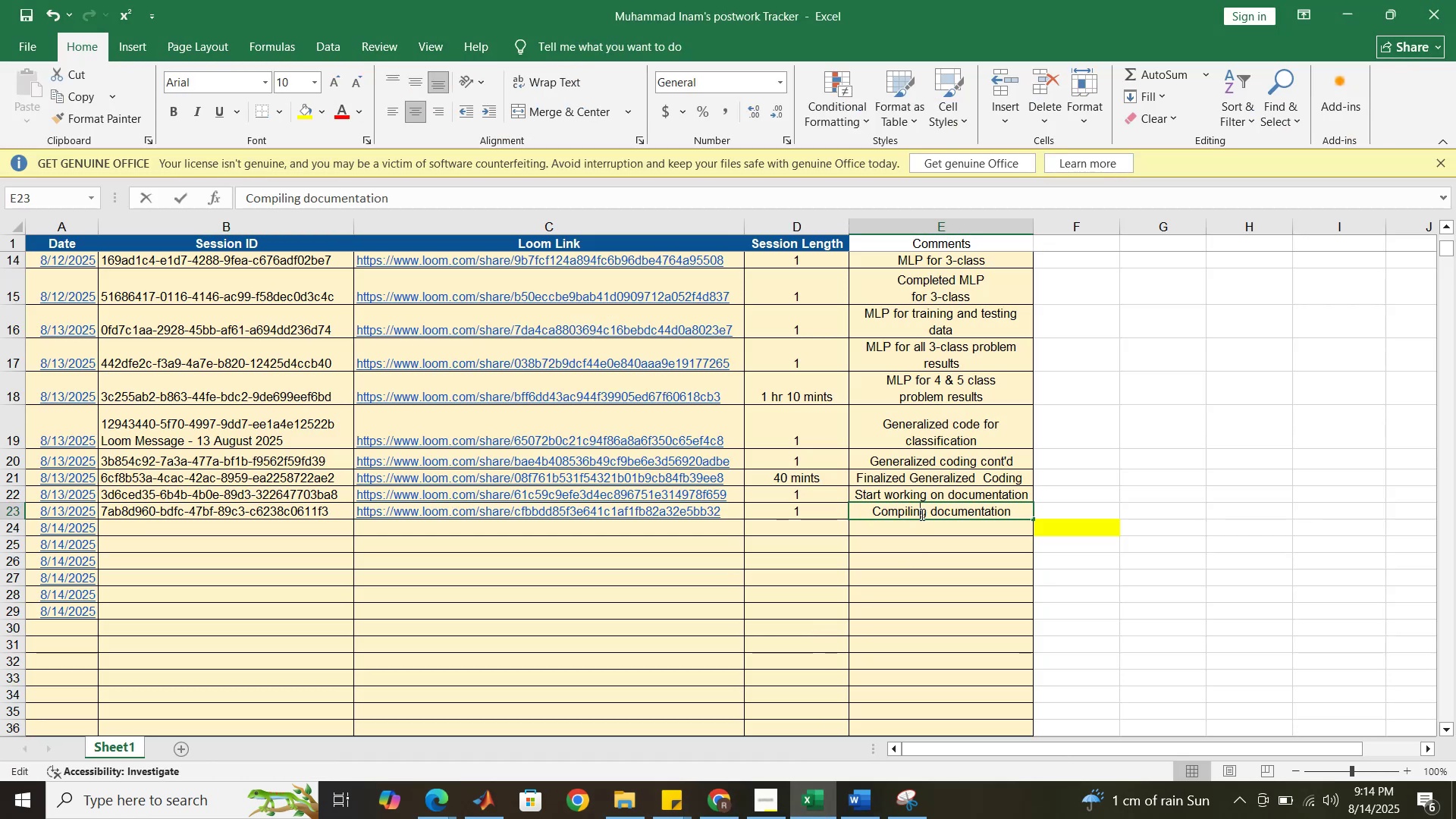 
triple_click([921, 514])
 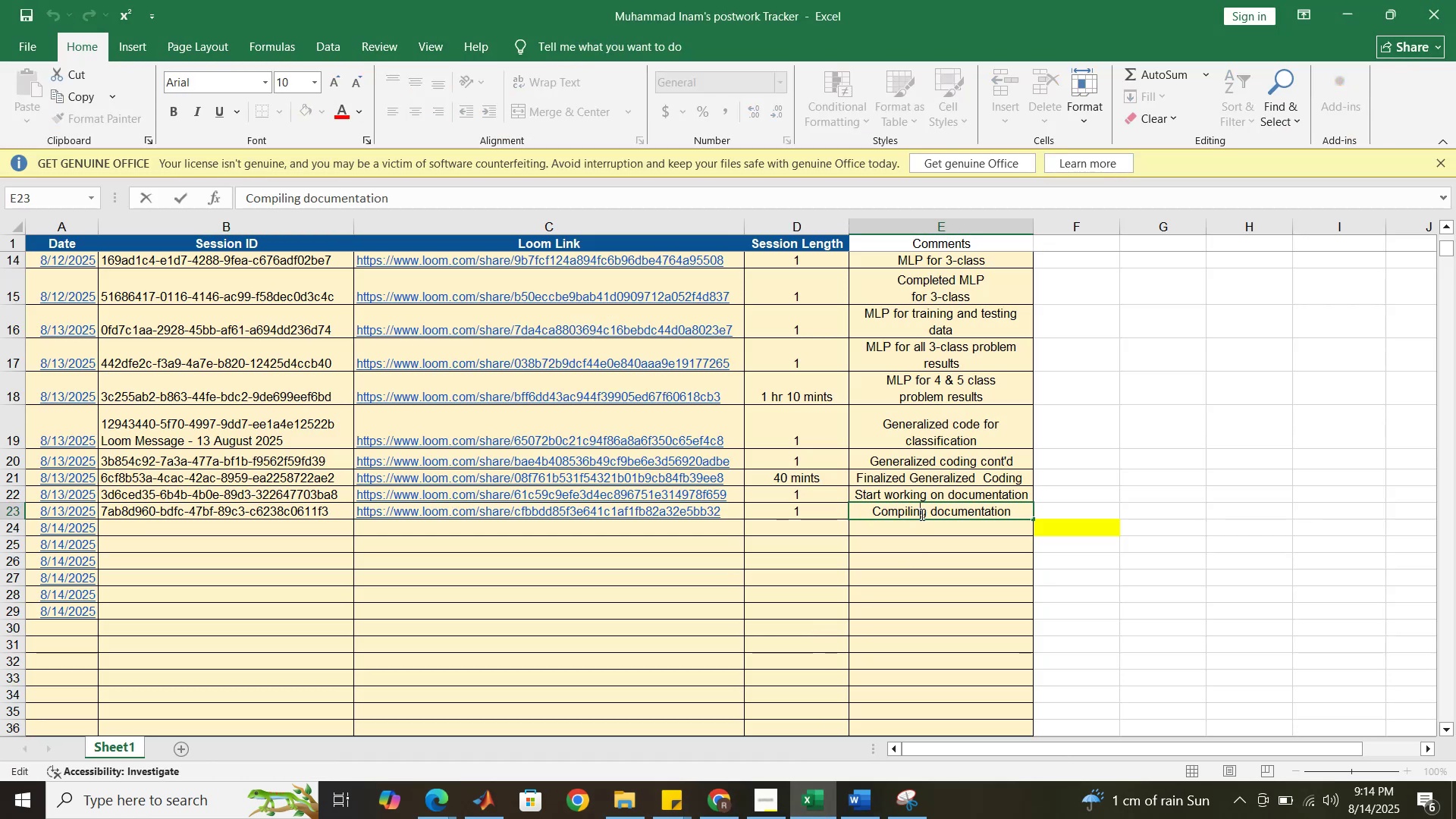 
triple_click([921, 514])
 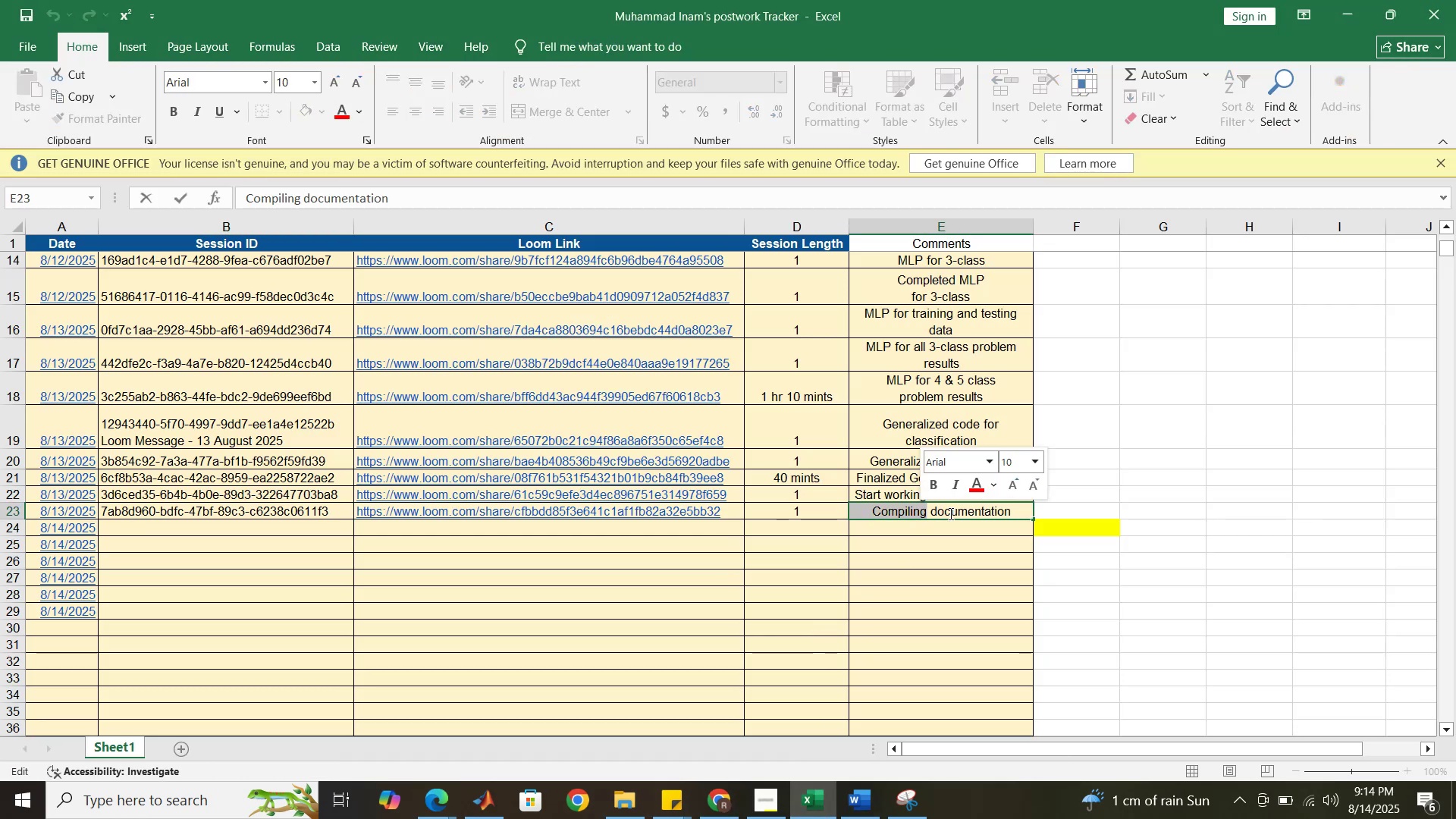 
left_click([951, 513])
 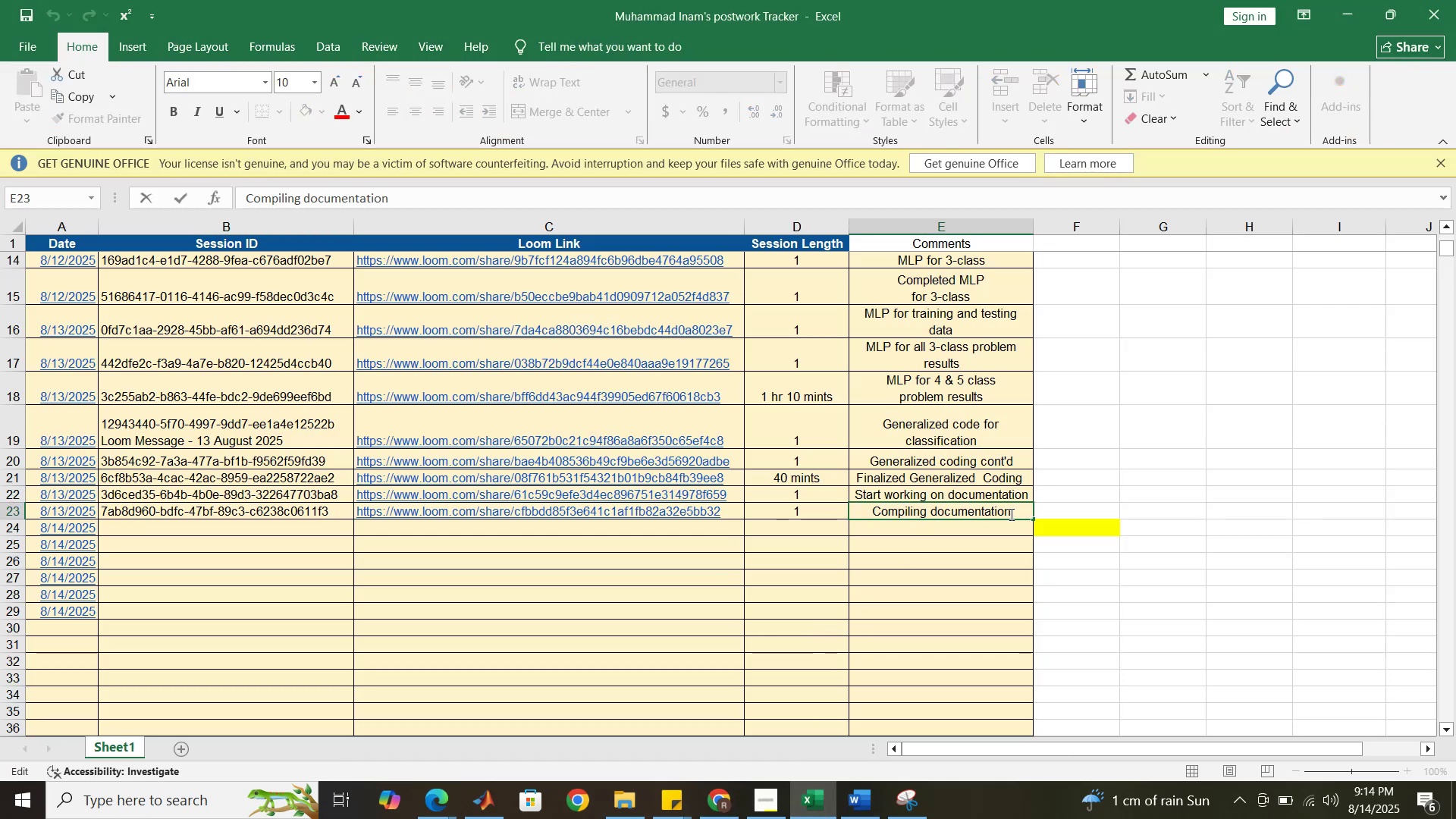 
left_click_drag(start_coordinate=[1011, 514], to_coordinate=[871, 513])
 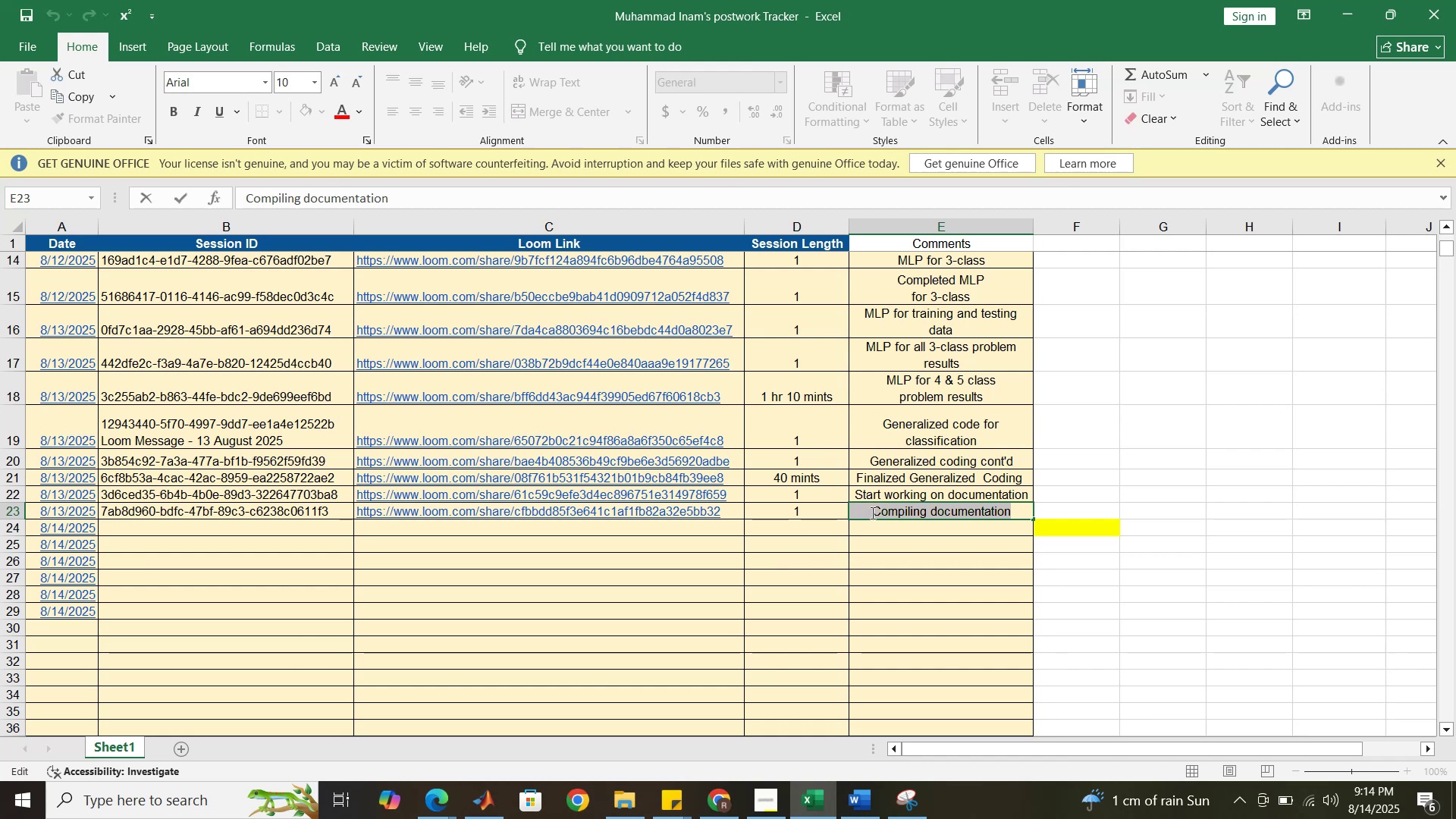 
key(Control+ControlLeft)
 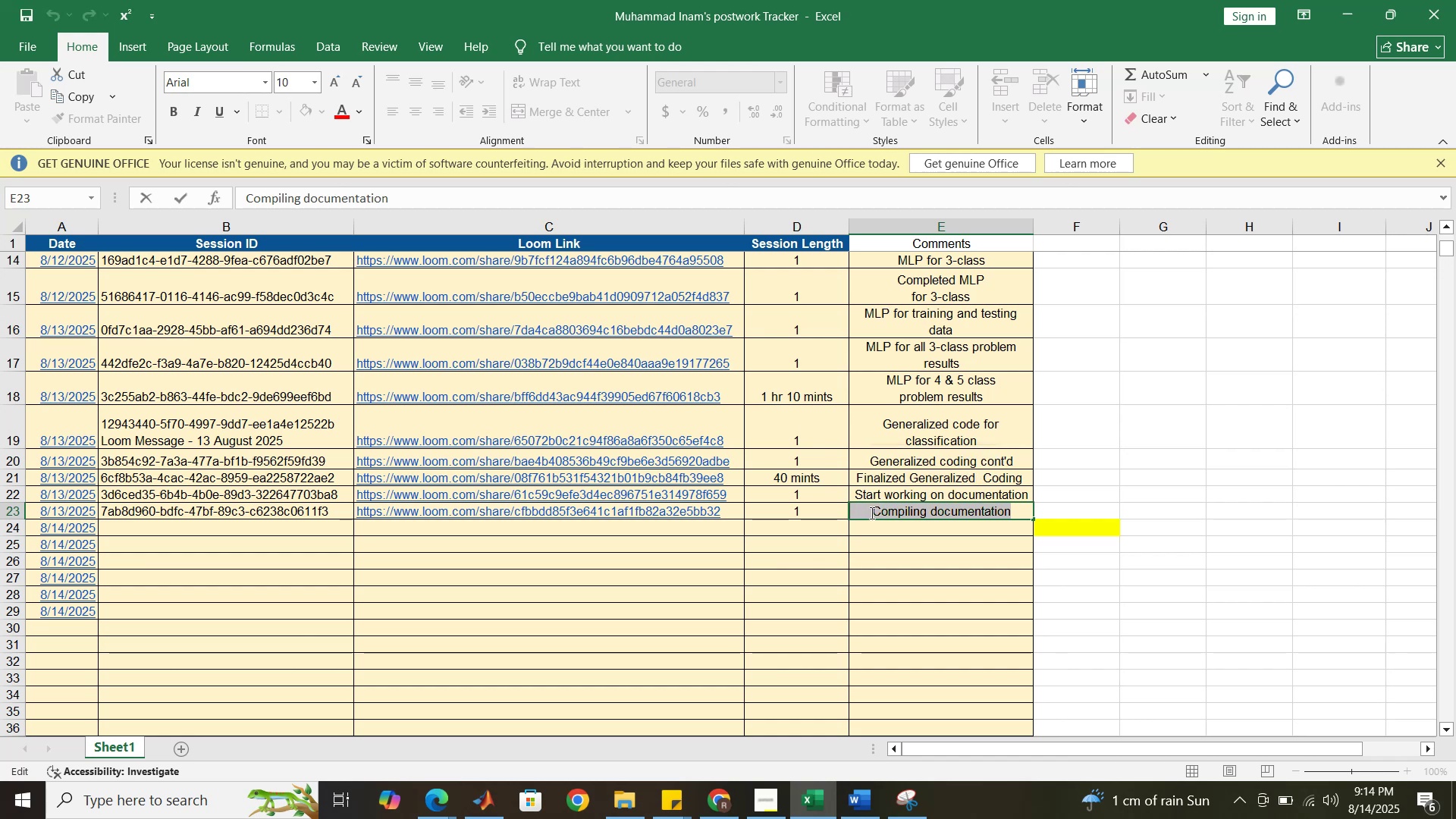 
hold_key(key=ControlLeft, duration=0.68)
 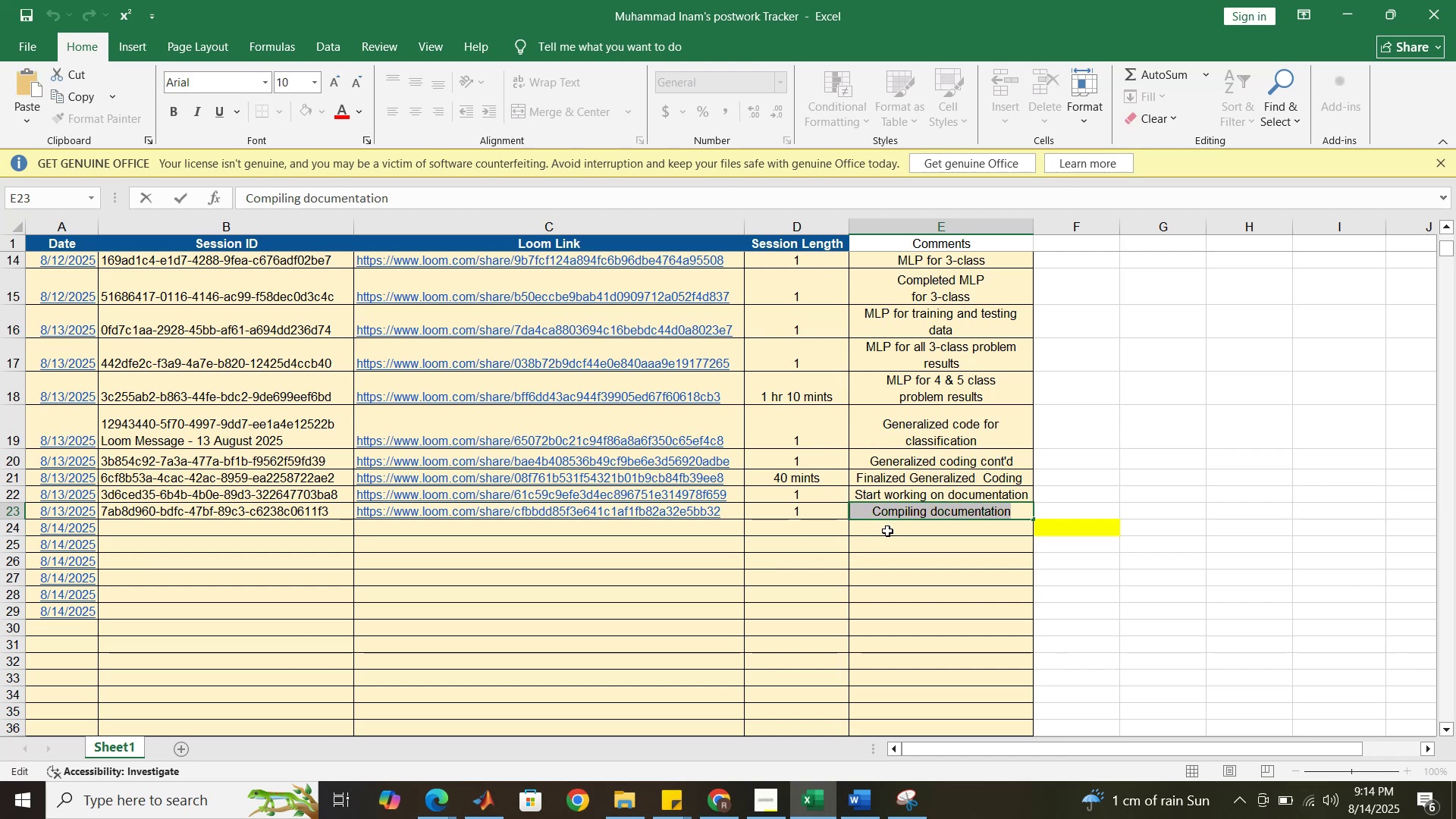 
hold_key(key=C, duration=0.34)
 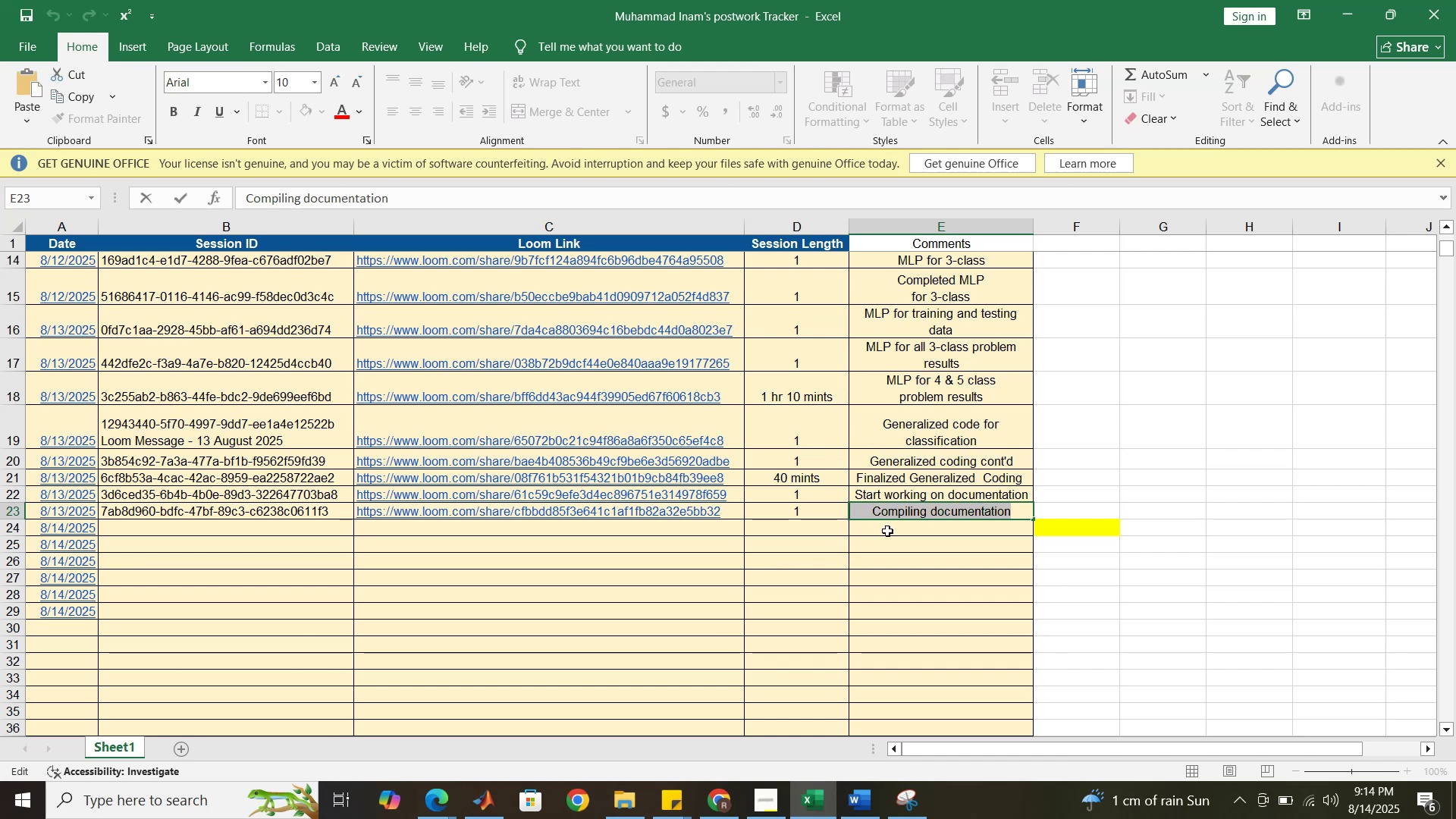 
left_click([887, 531])
 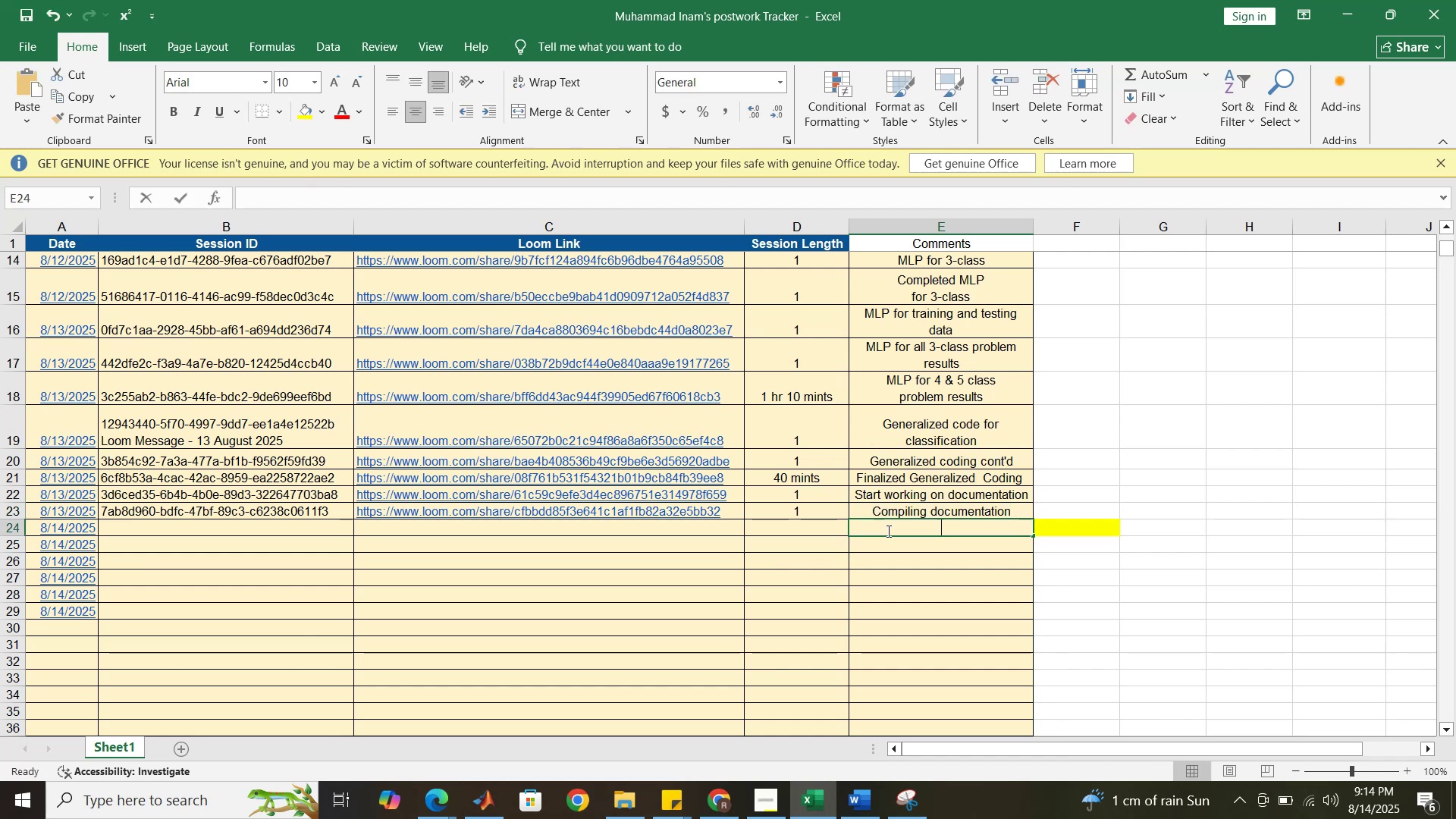 
key(Control+V)
 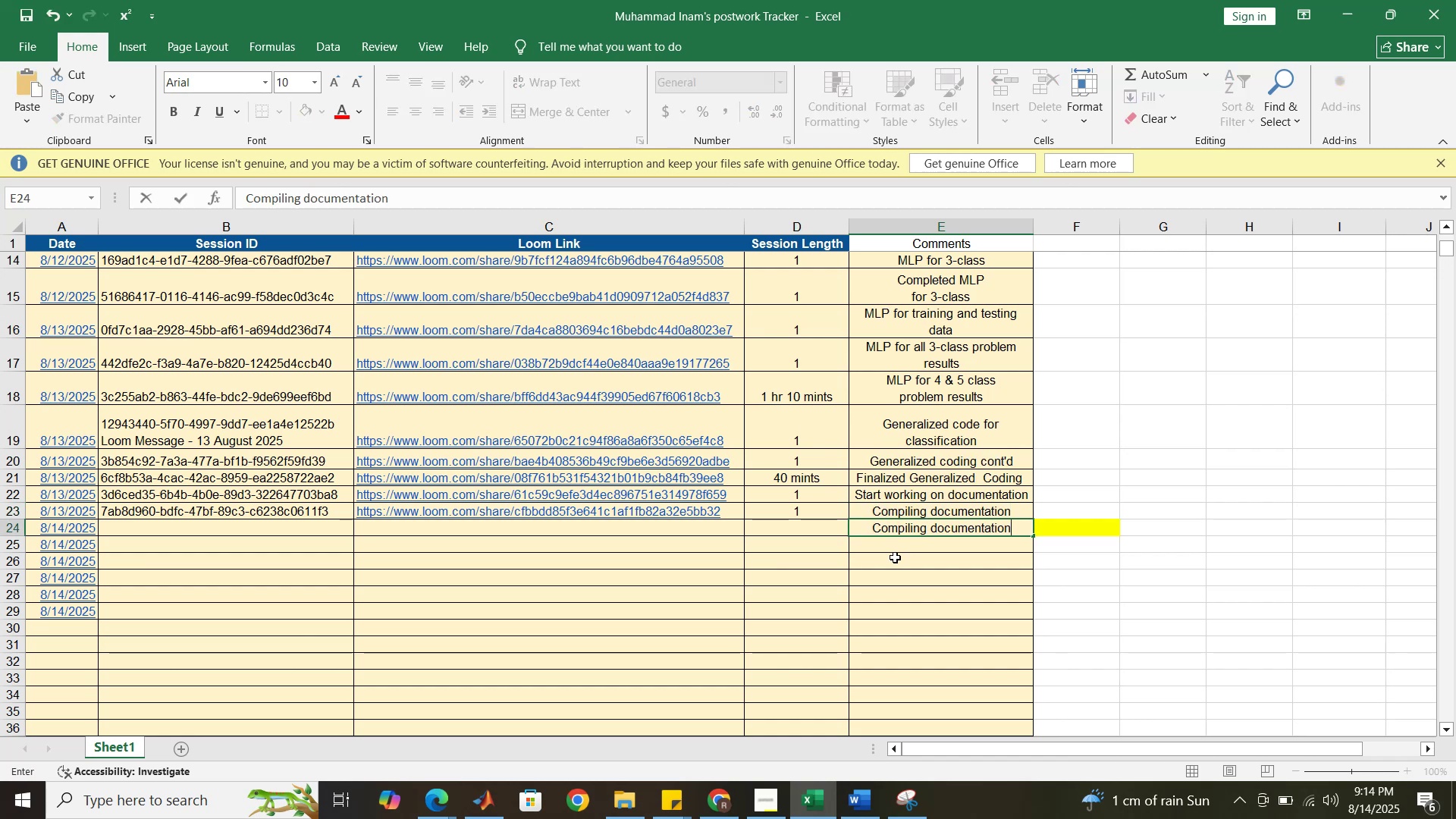 
left_click([895, 557])
 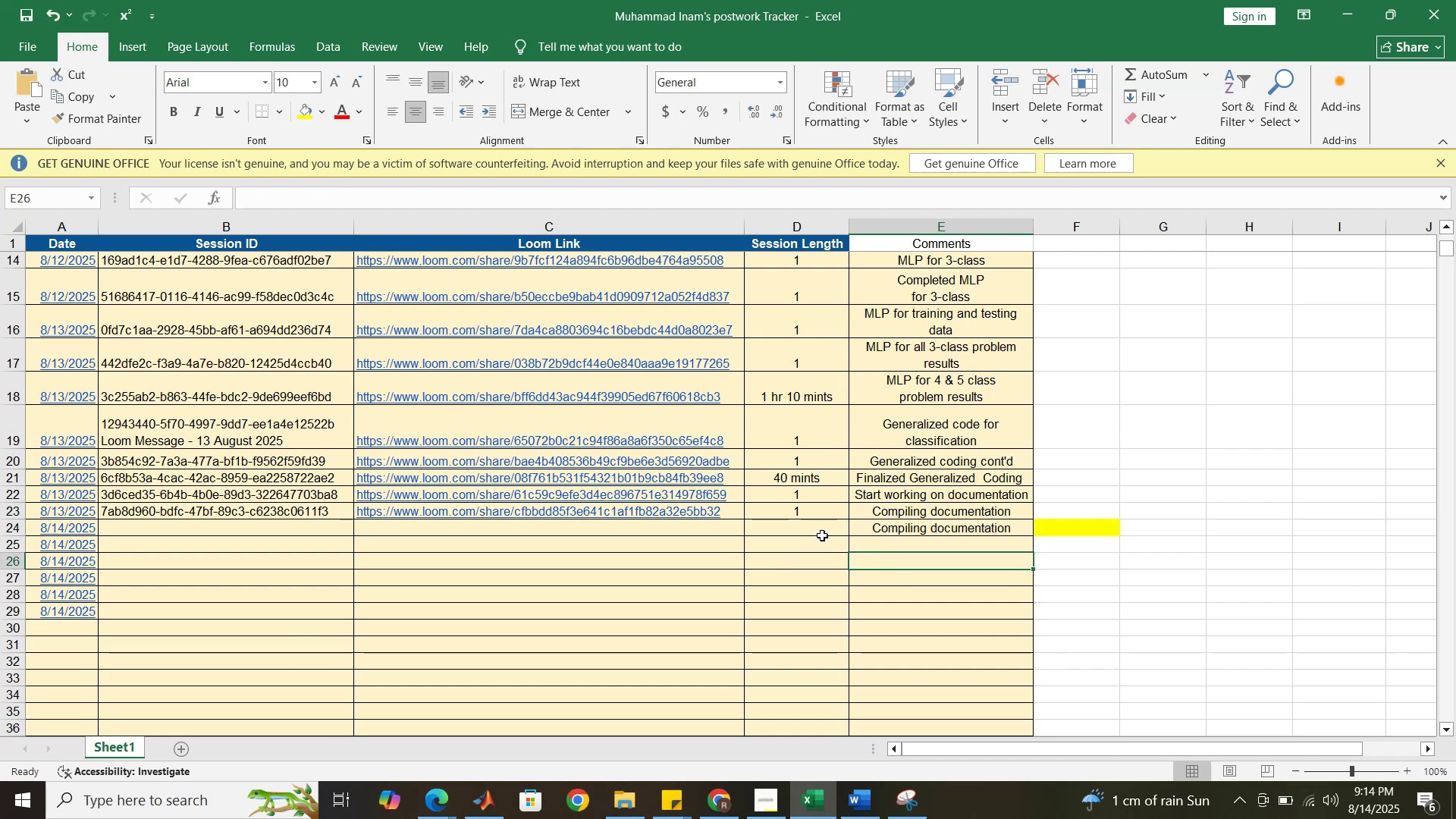 
left_click([820, 533])
 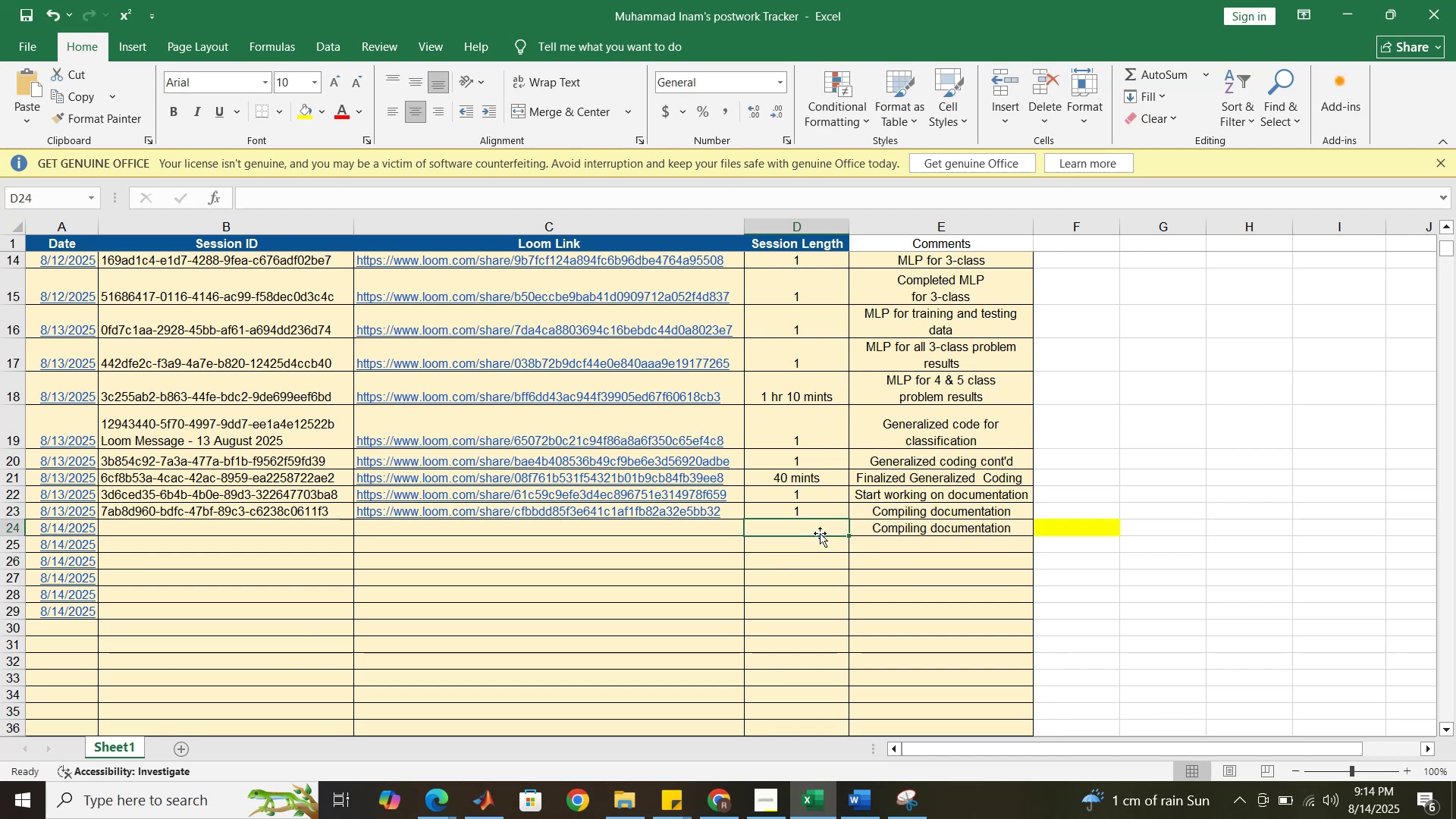 
key(1)
 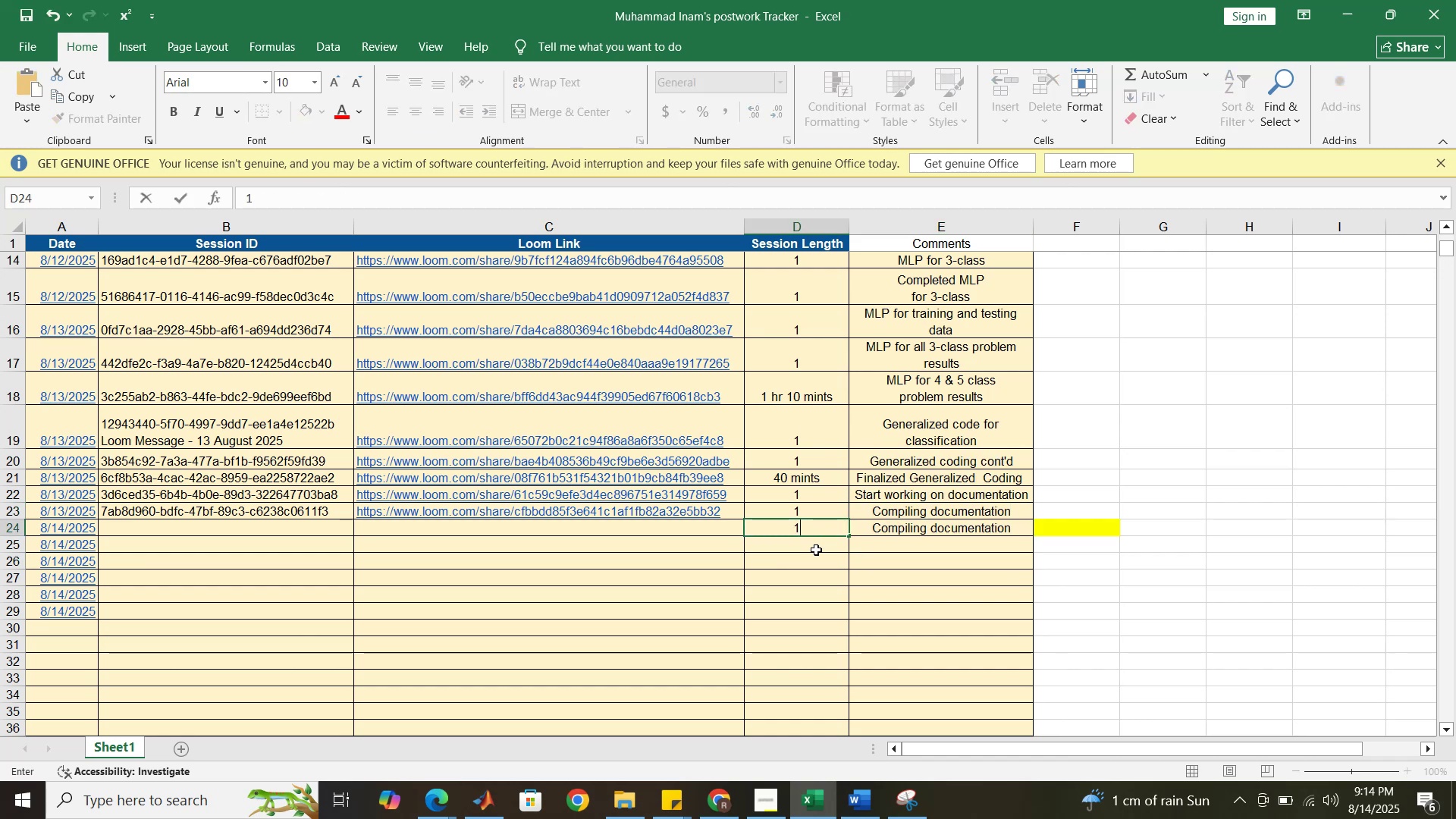 
left_click([816, 551])
 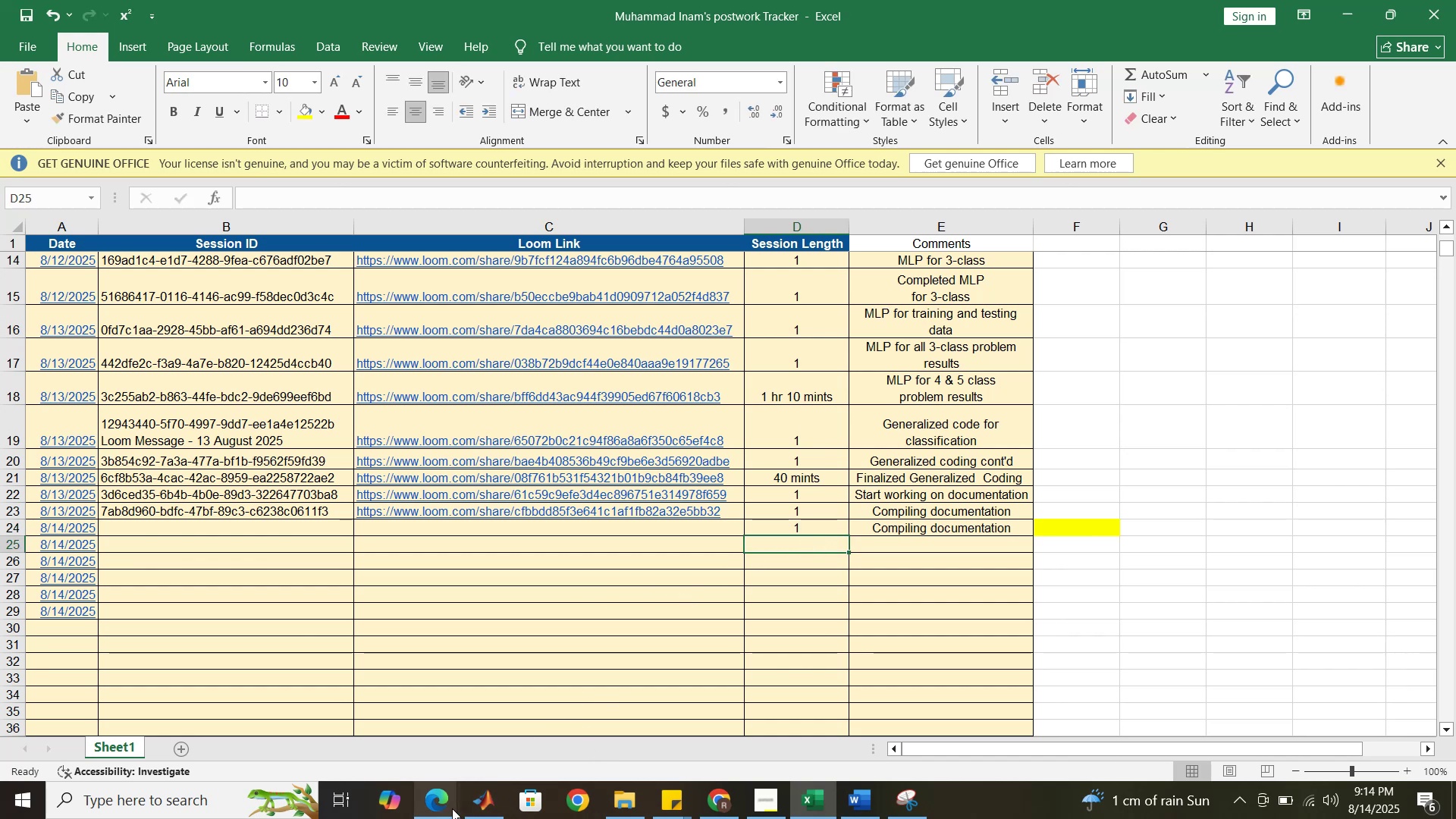 
left_click([420, 754])
 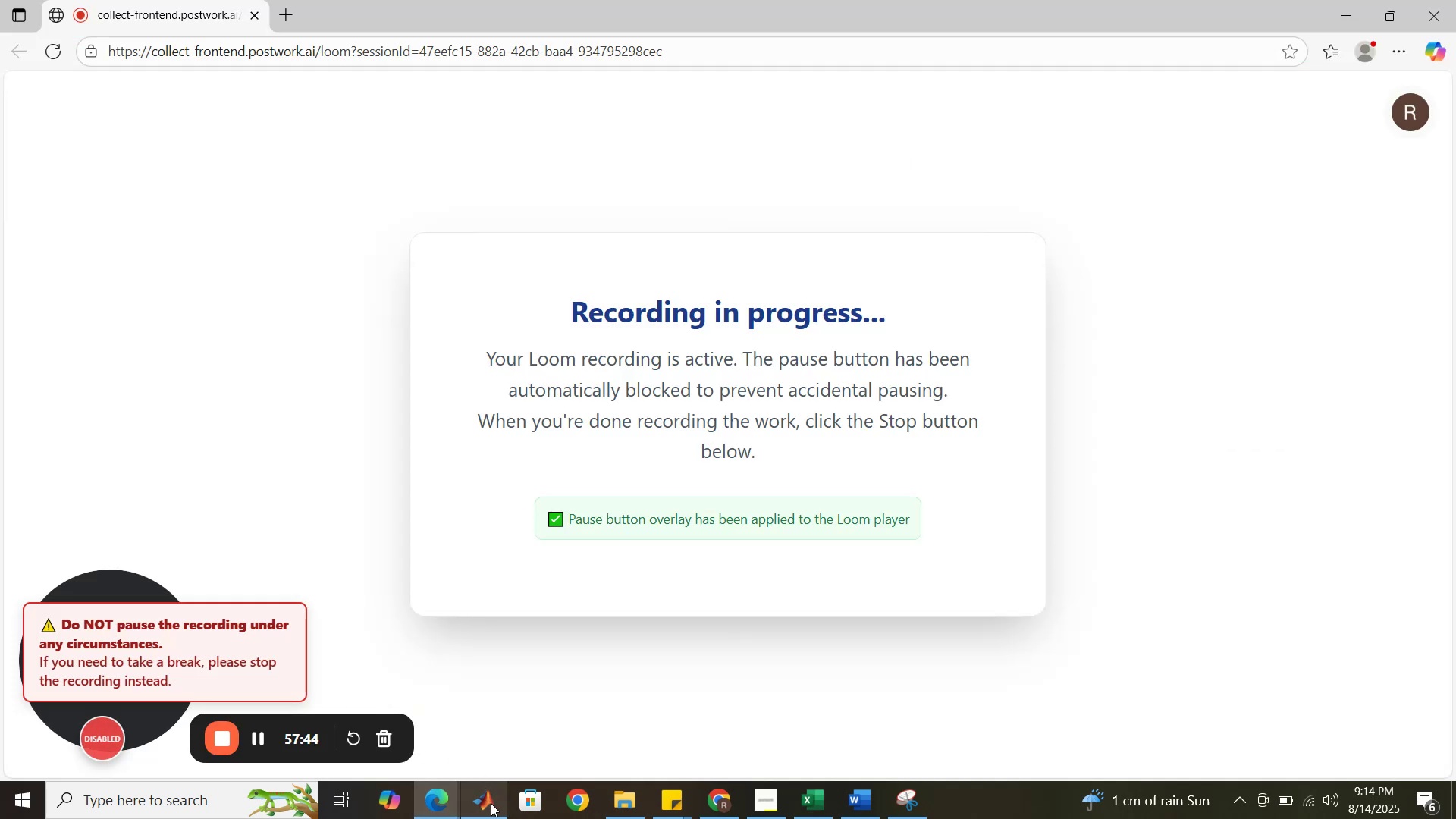 
left_click([498, 803])
 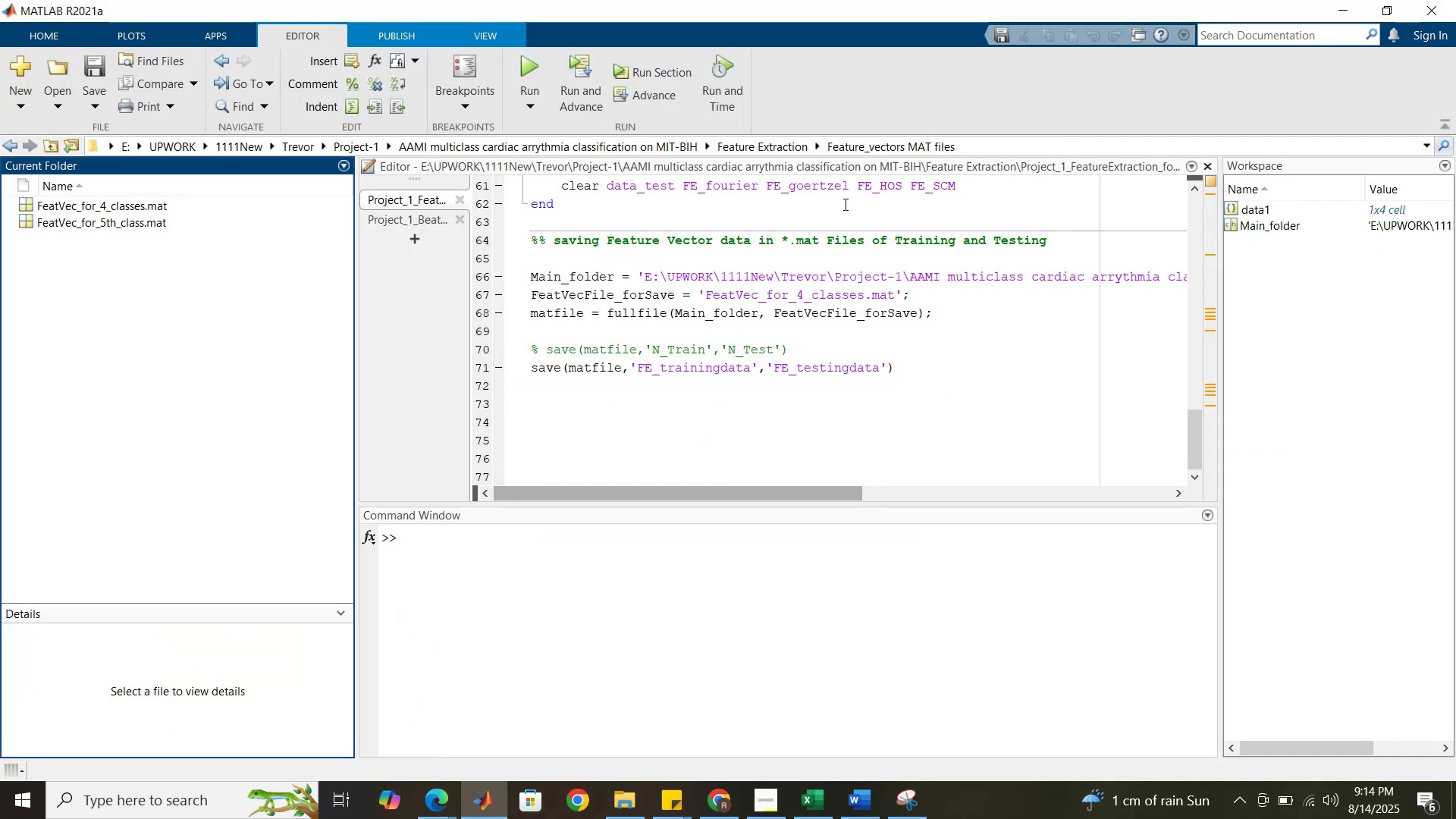 
left_click([764, 143])
 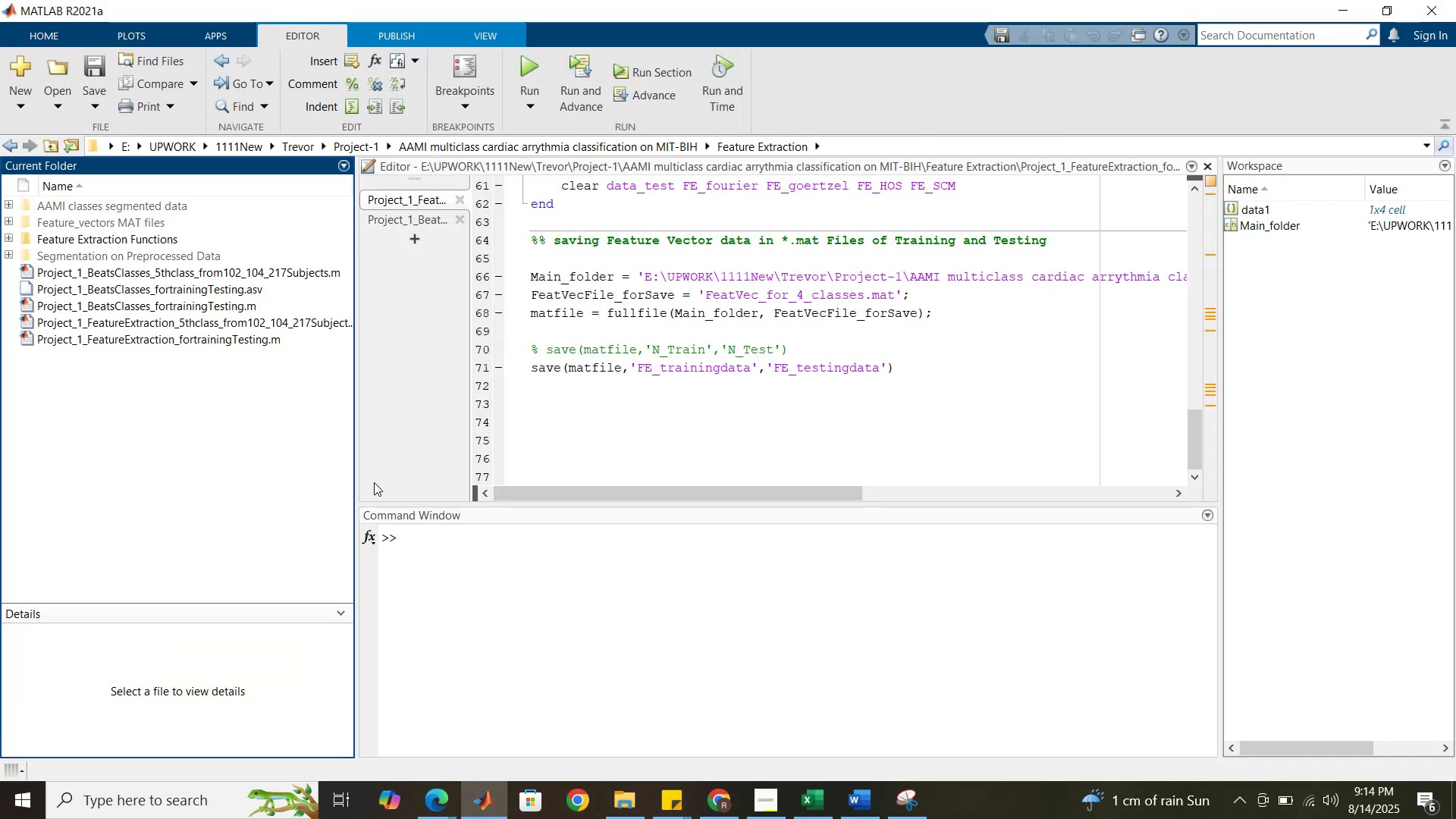 
left_click([271, 507])
 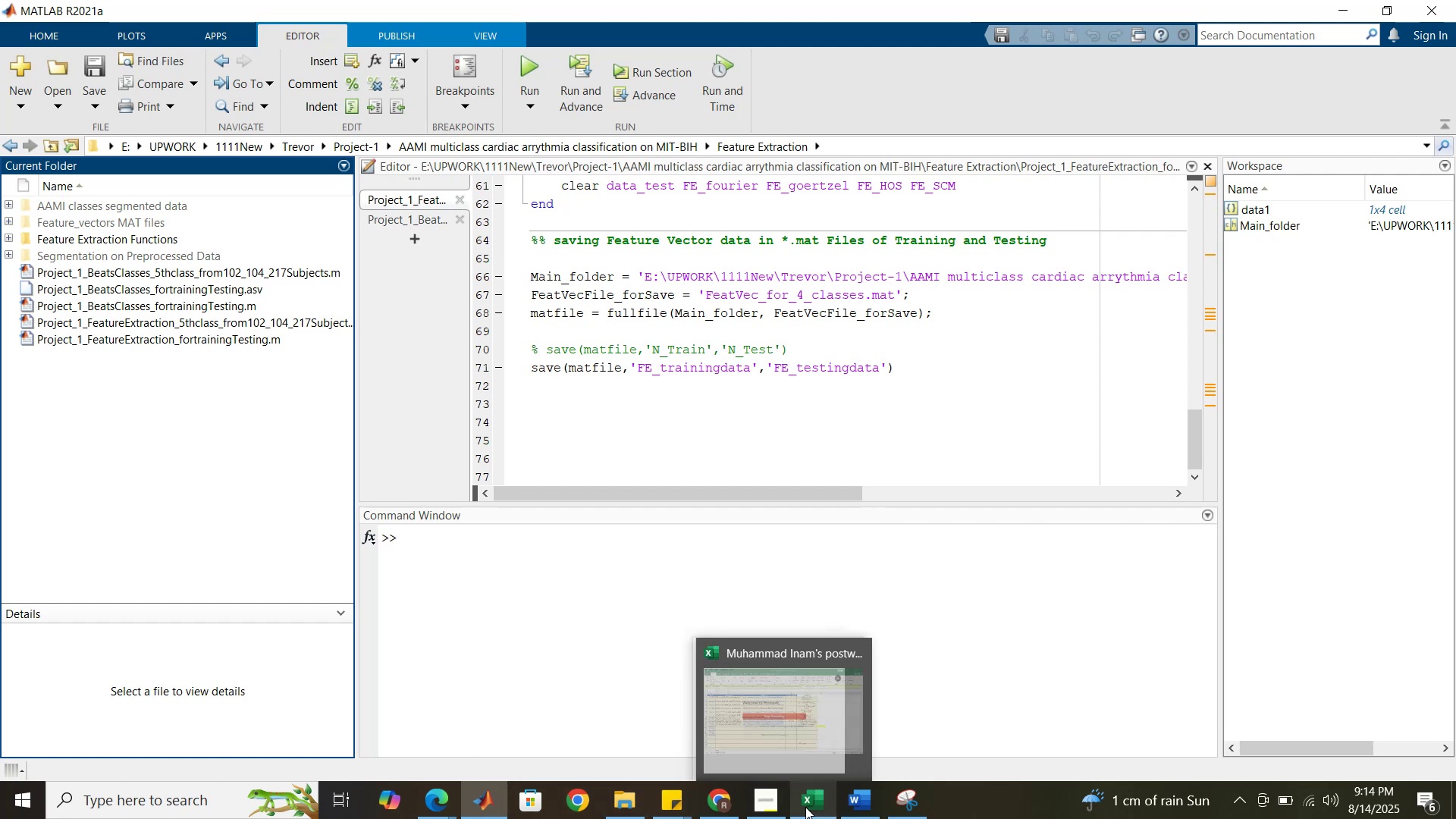 
mouse_move([480, 797])
 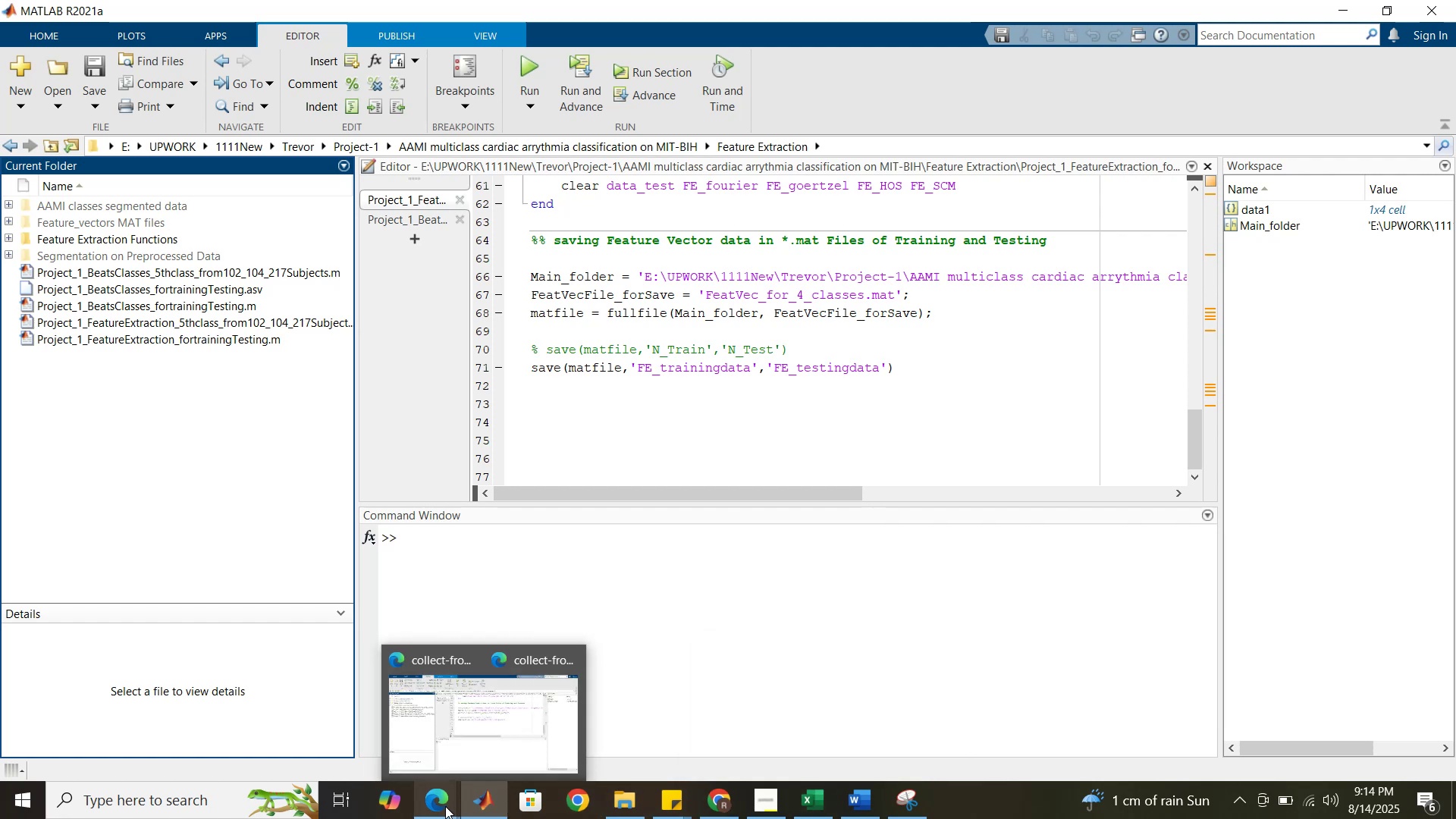 
left_click([445, 806])
 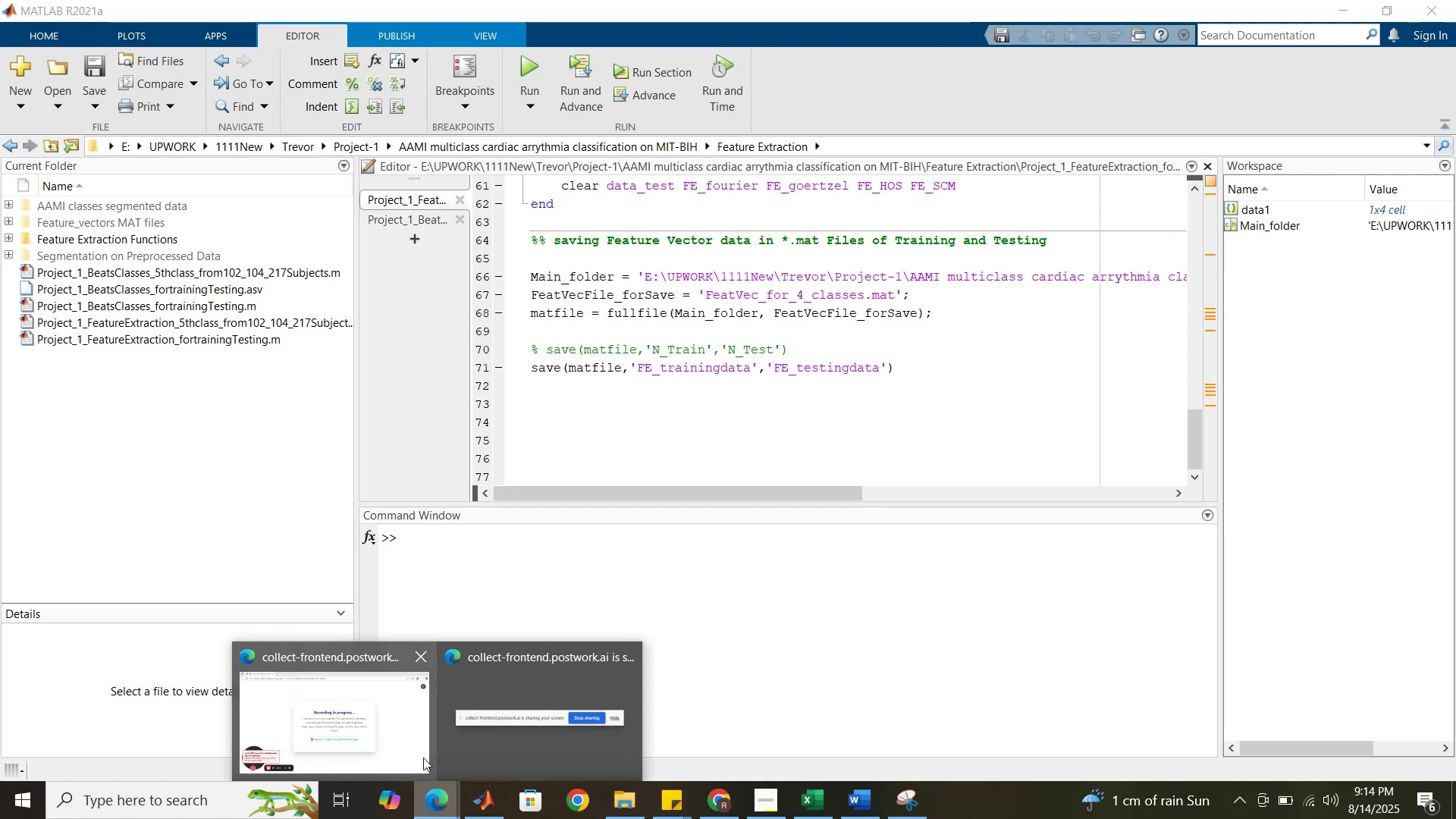 
left_click([423, 758])
 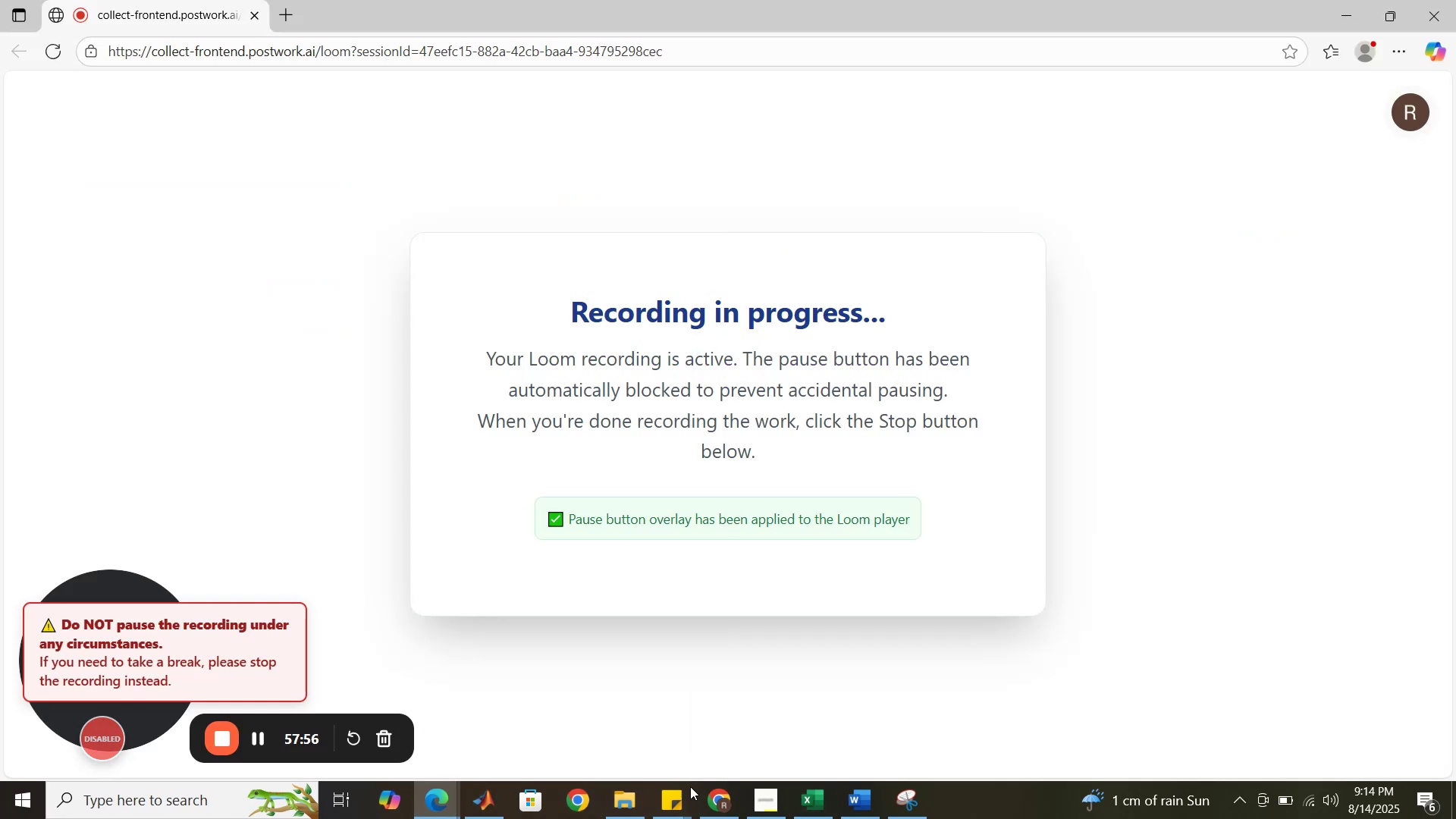 
left_click([808, 813])
 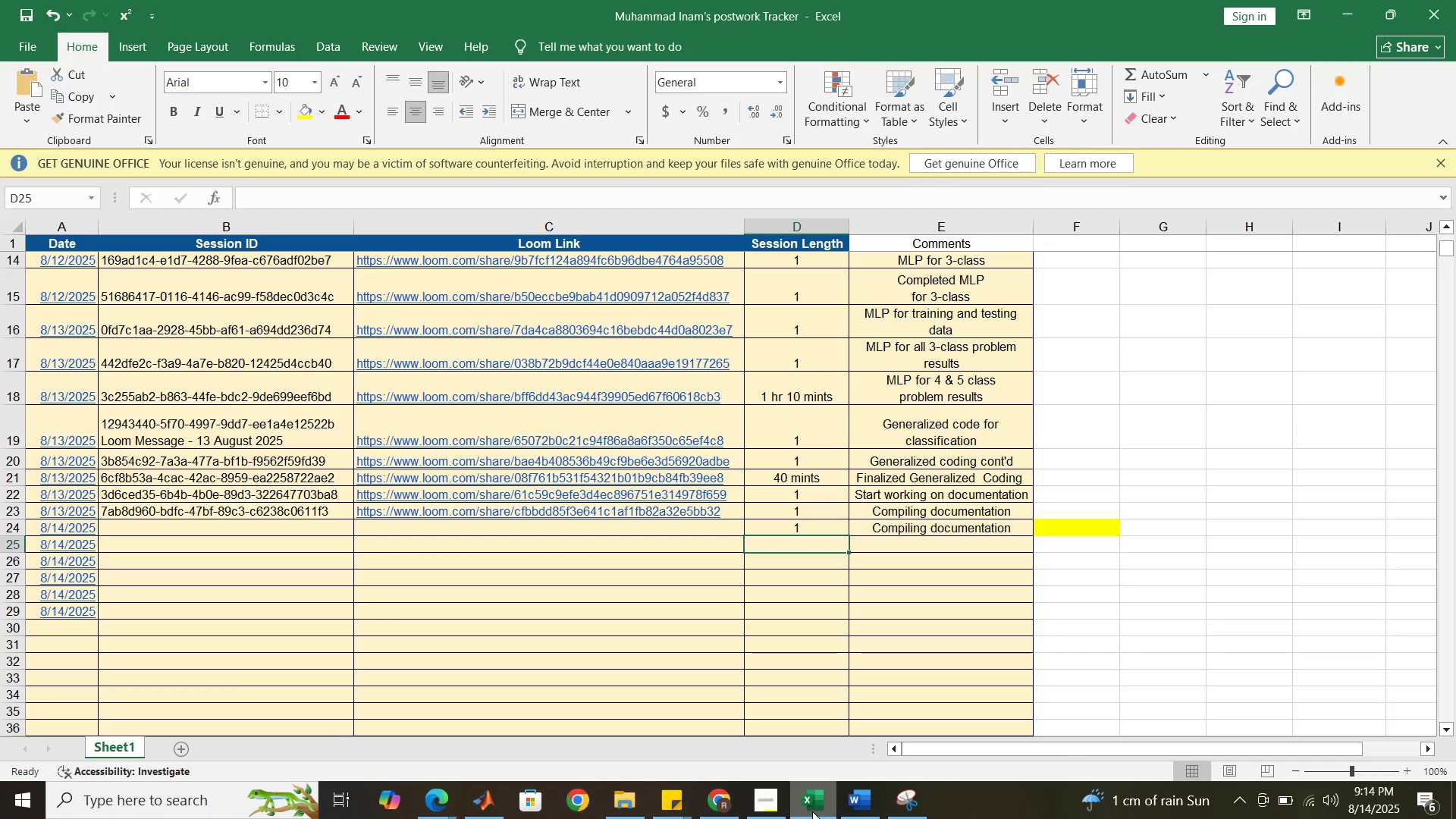 
left_click([864, 811])
 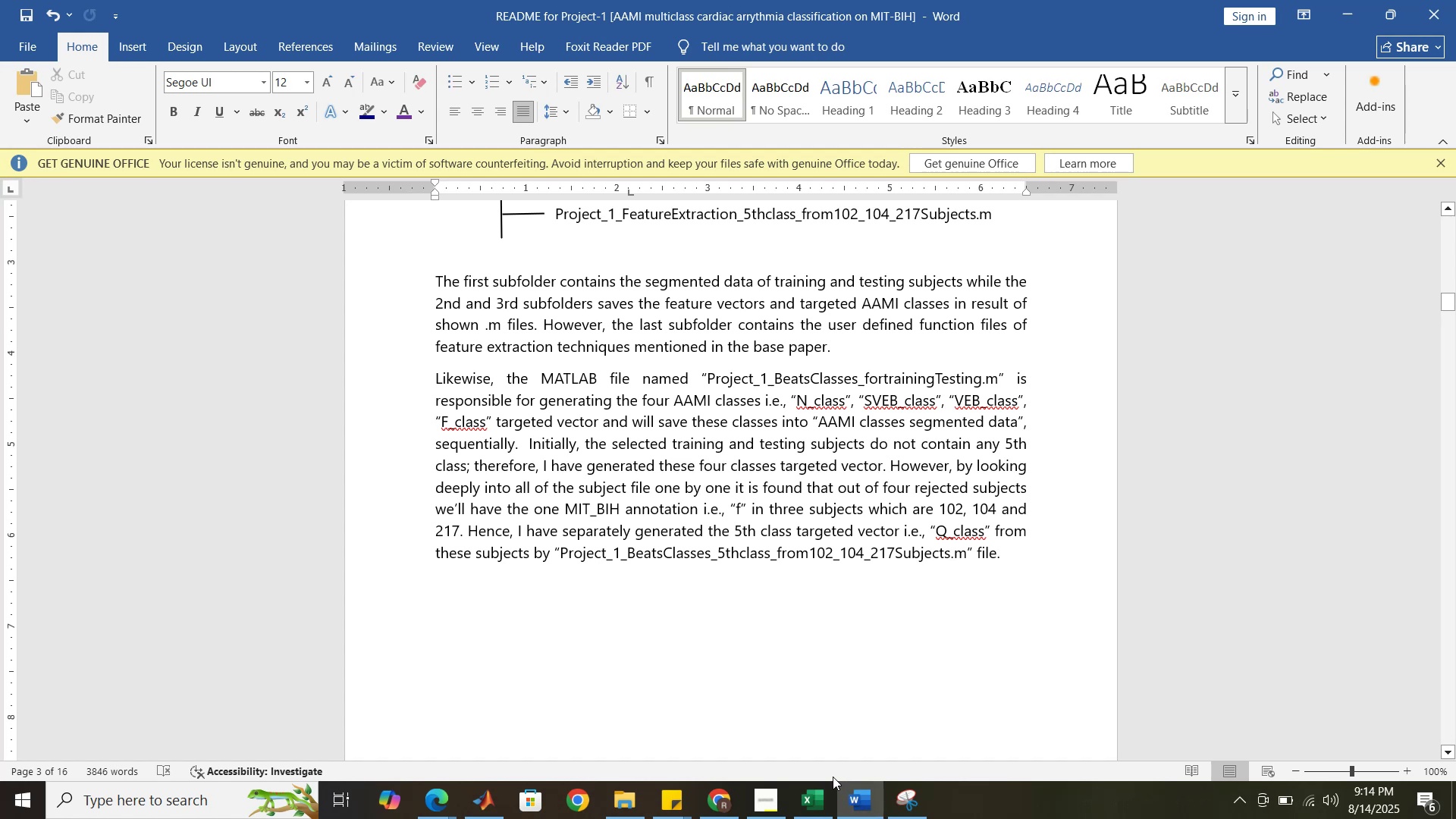 